 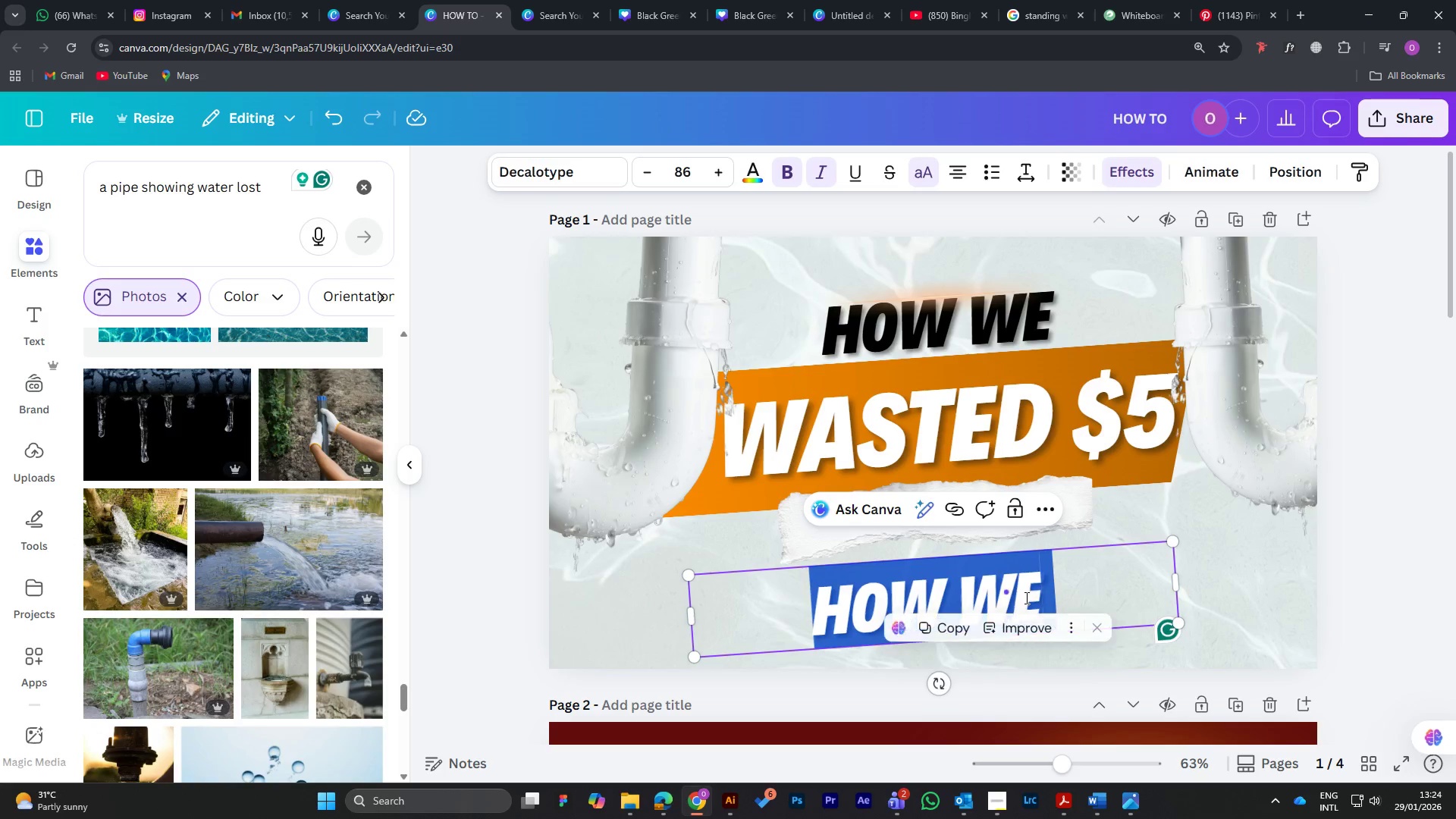 
key(Control+V)
 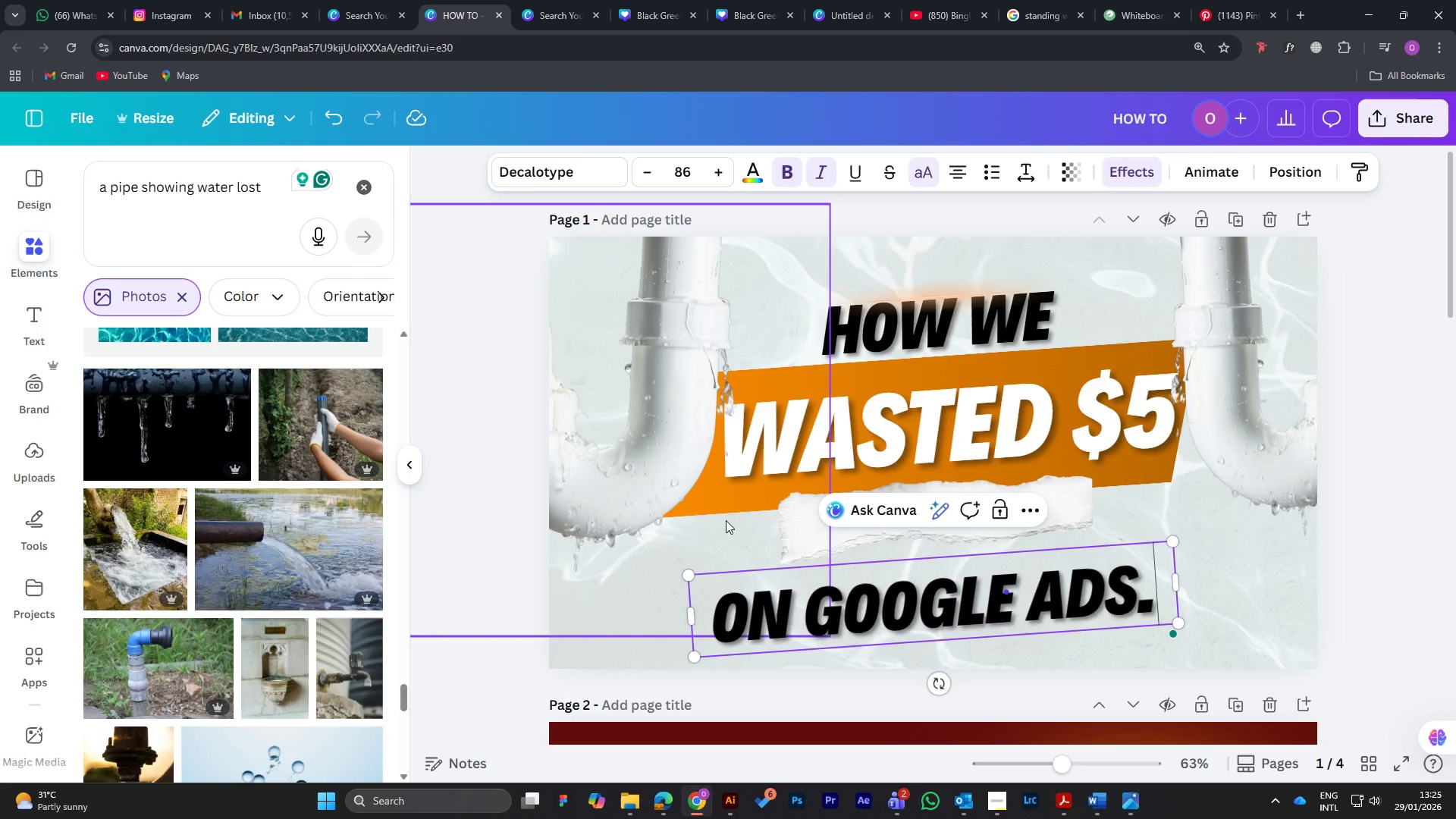 
left_click([479, 410])
 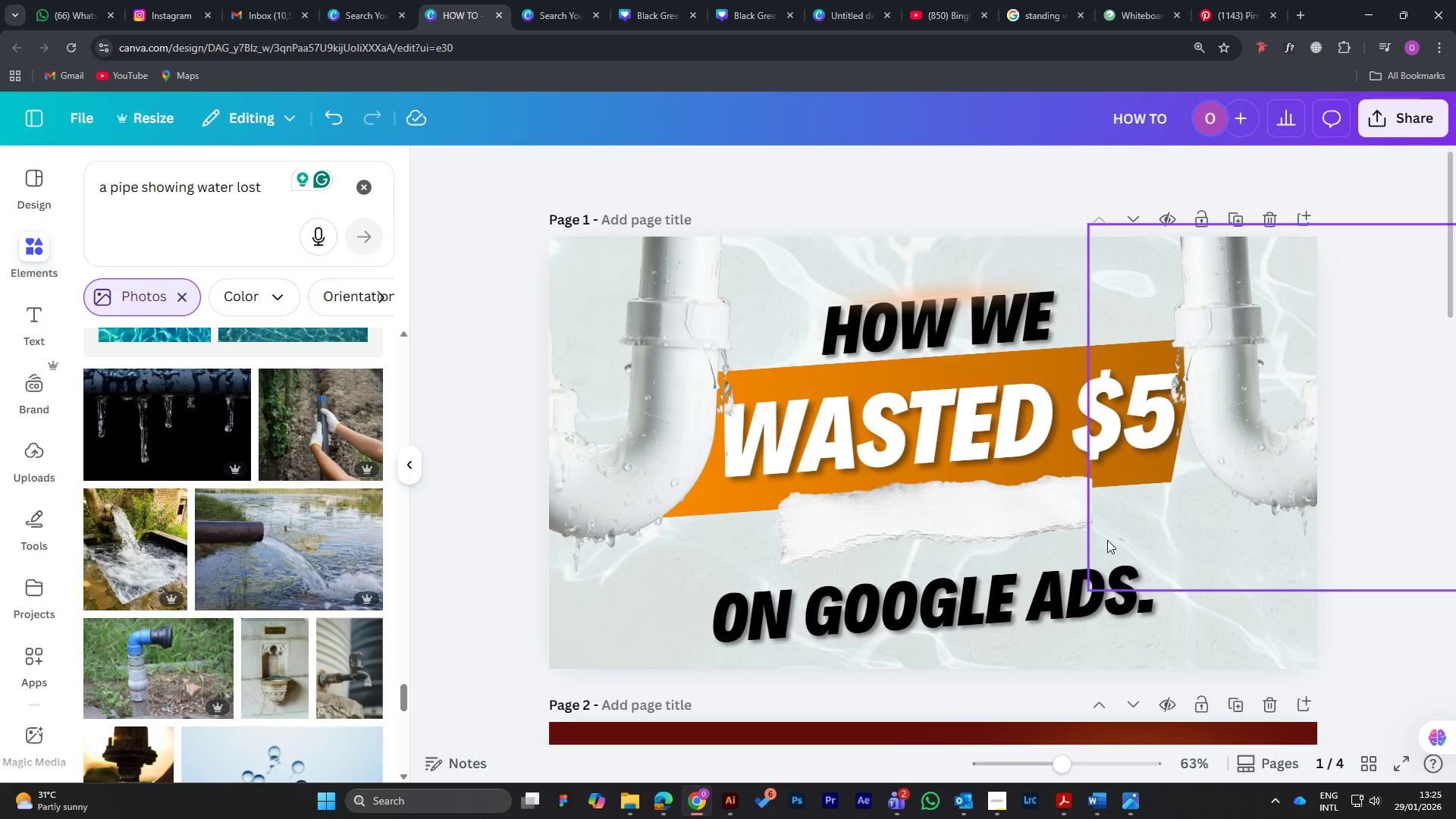 
left_click([1039, 507])
 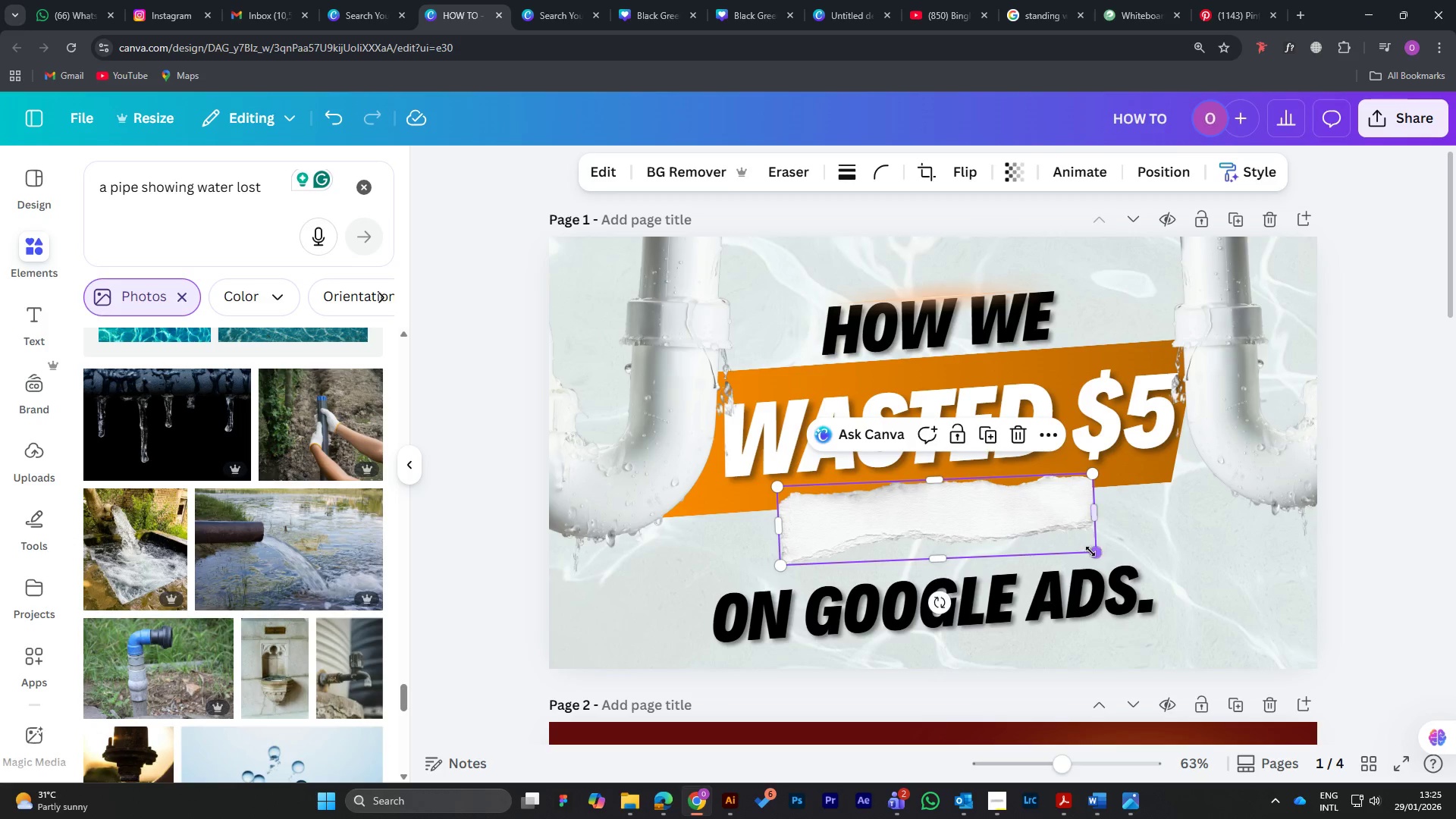 
left_click_drag(start_coordinate=[1090, 551], to_coordinate=[1131, 560])
 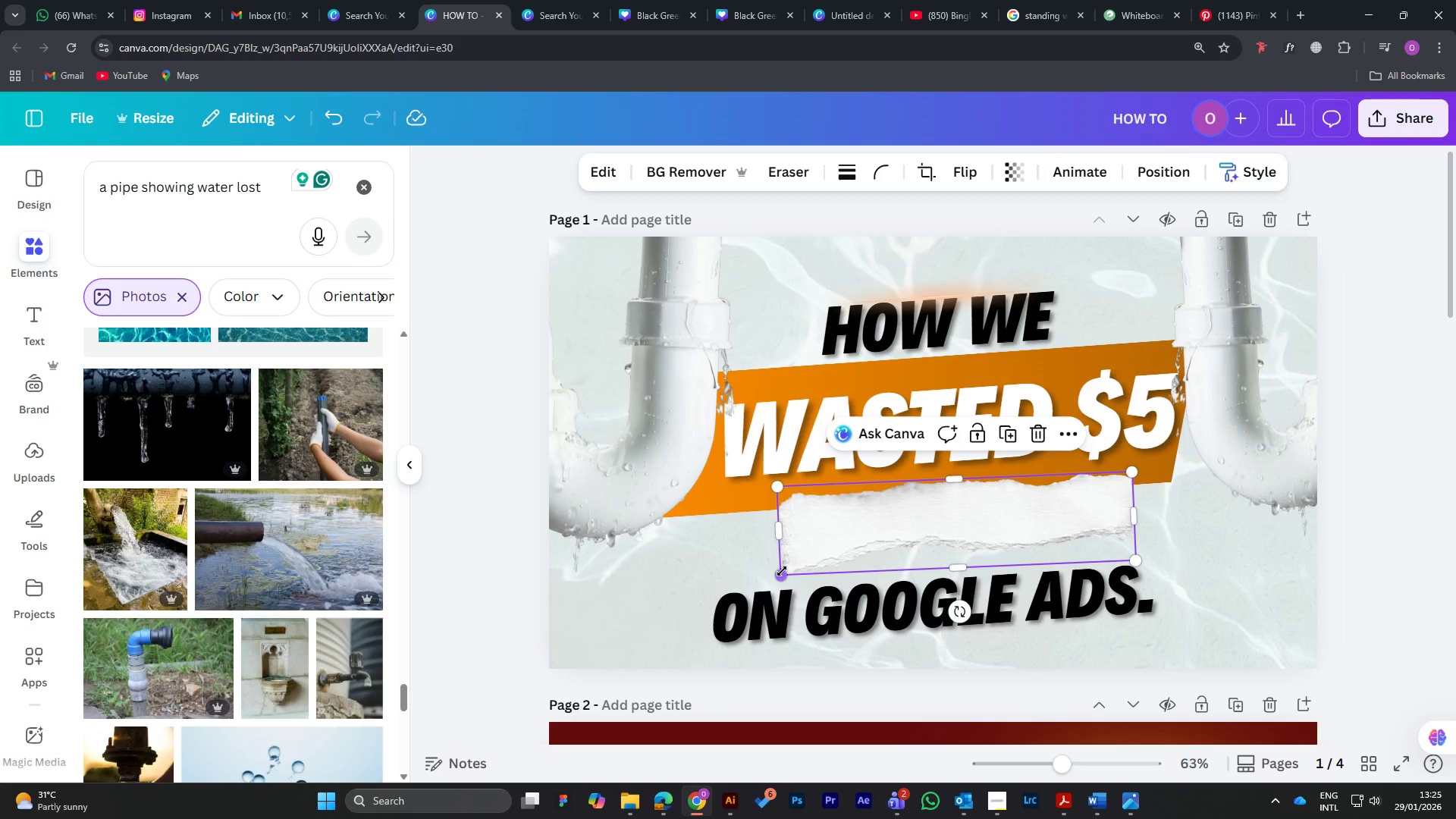 
left_click_drag(start_coordinate=[780, 573], to_coordinate=[810, 552])
 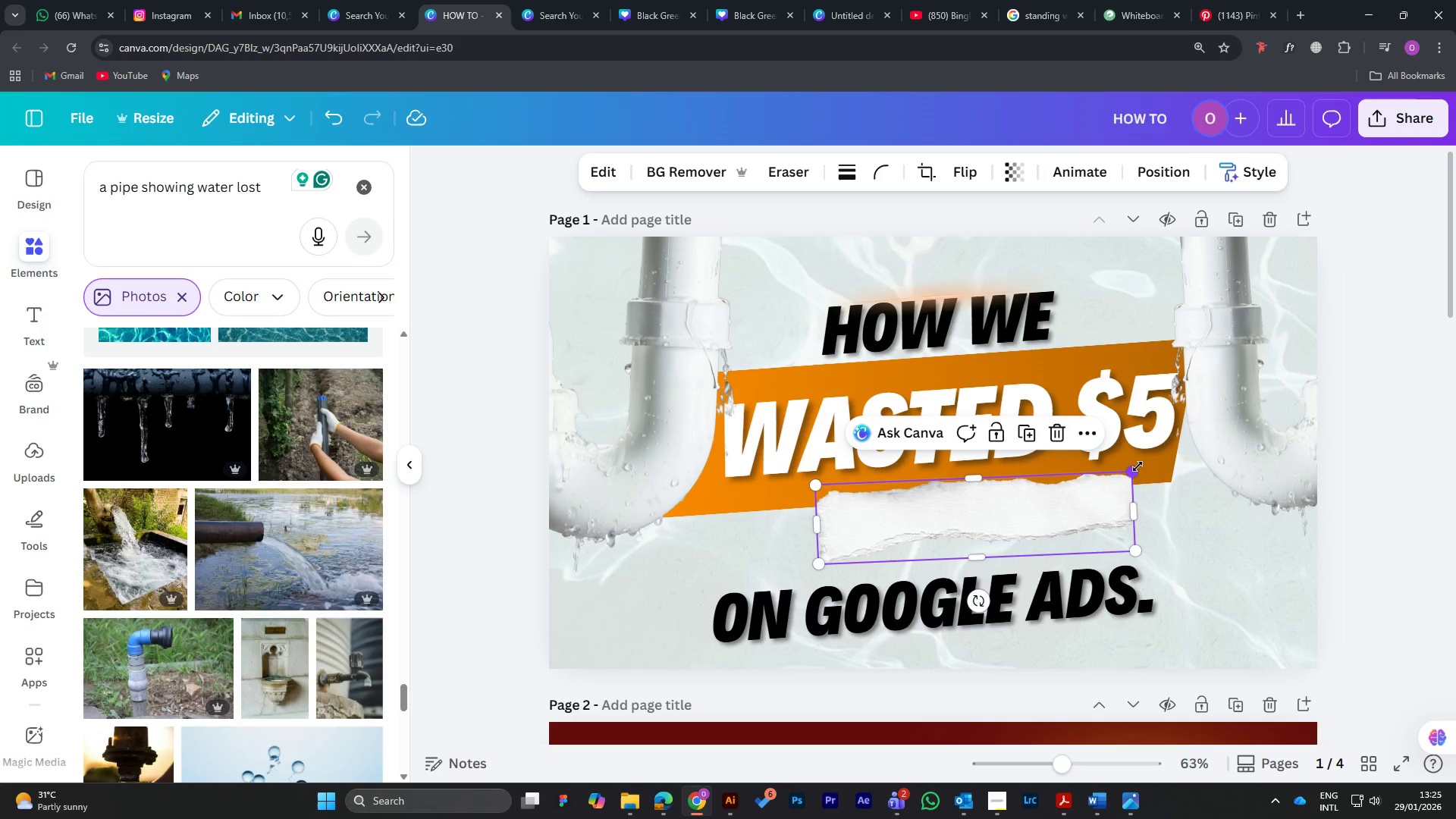 
left_click_drag(start_coordinate=[1136, 468], to_coordinate=[1102, 473])
 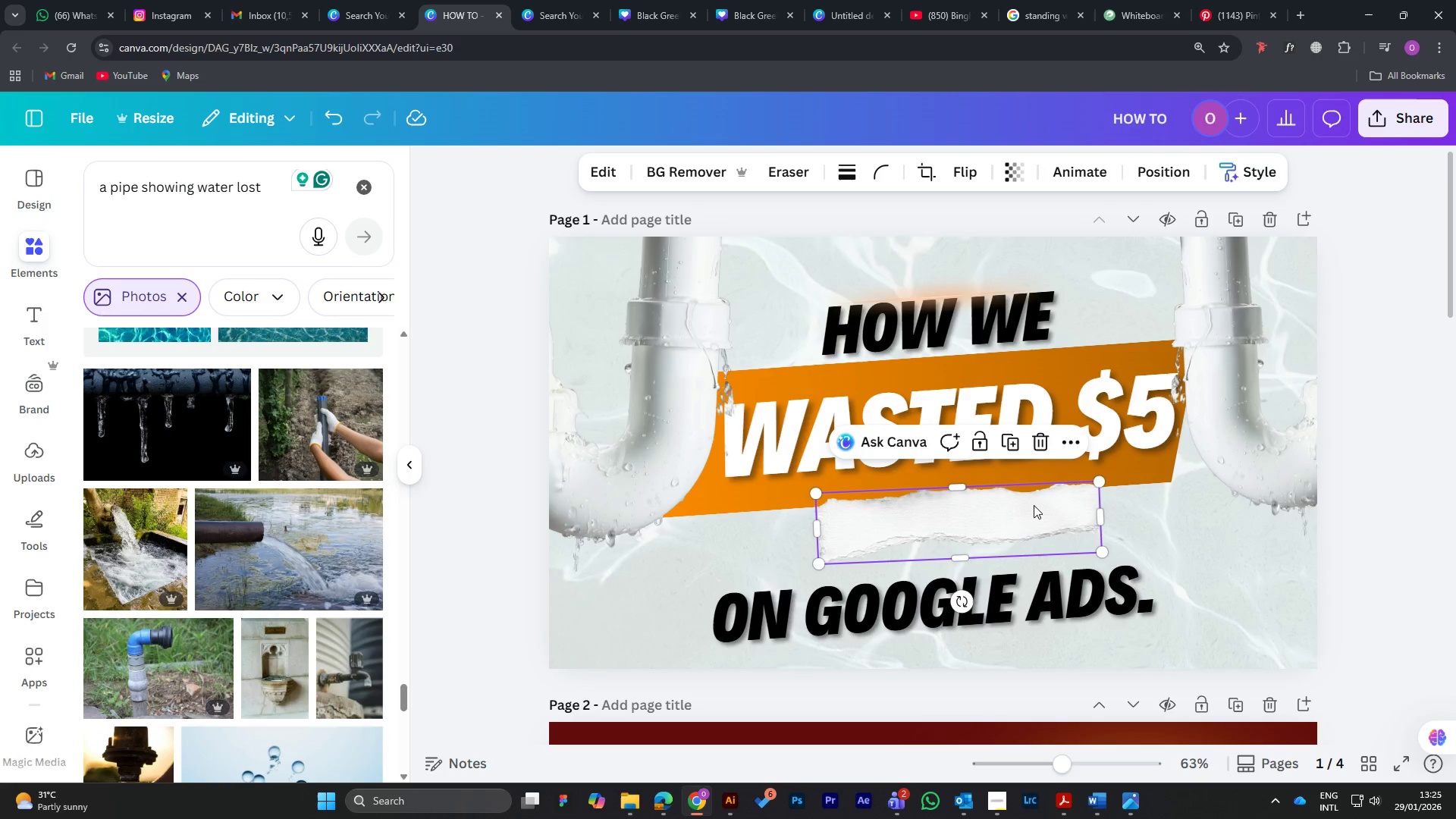 
left_click_drag(start_coordinate=[1034, 505], to_coordinate=[1017, 501])
 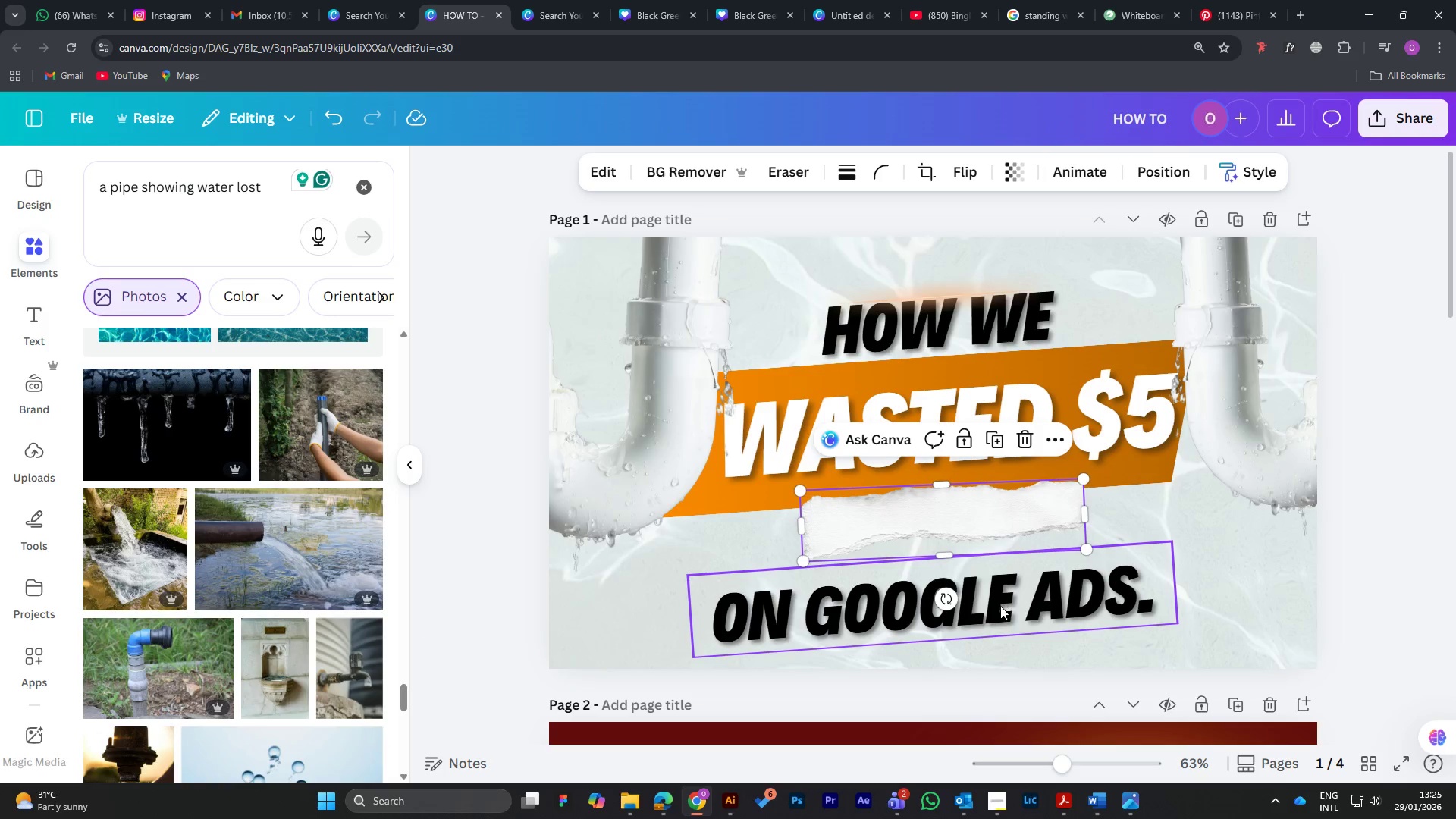 
left_click([1000, 606])
 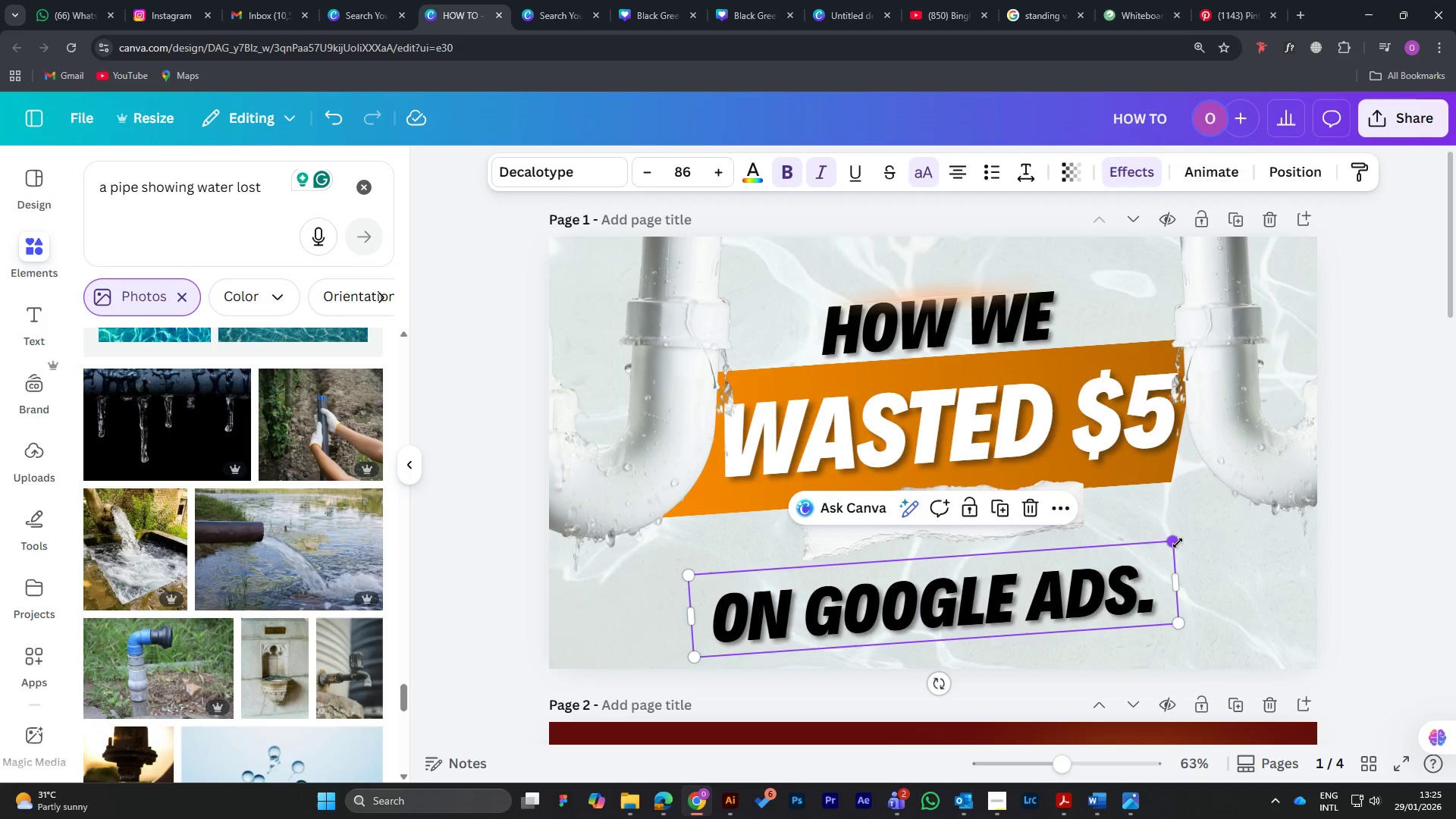 
left_click_drag(start_coordinate=[1178, 542], to_coordinate=[895, 599])
 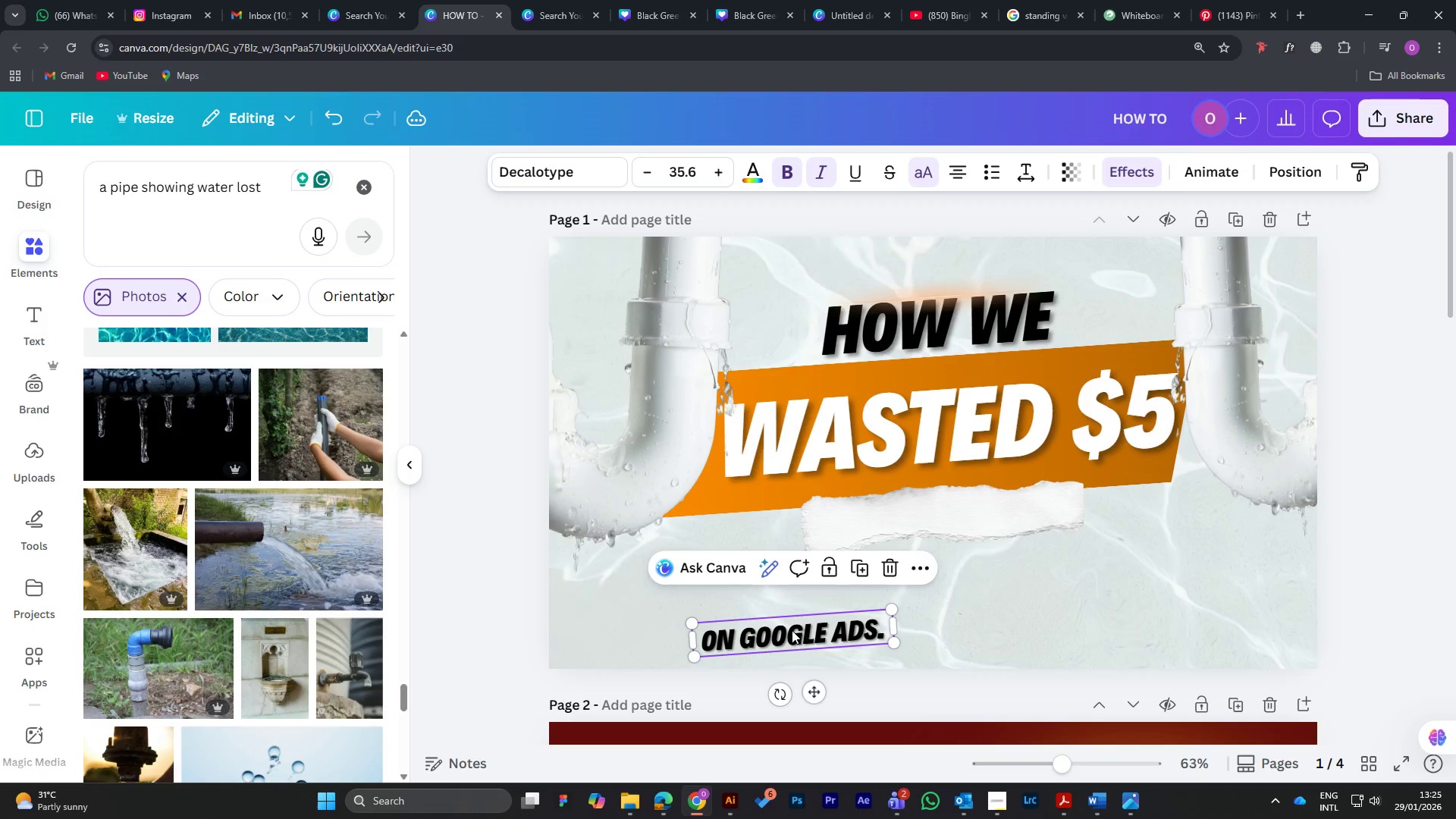 
left_click_drag(start_coordinate=[792, 630], to_coordinate=[943, 507])
 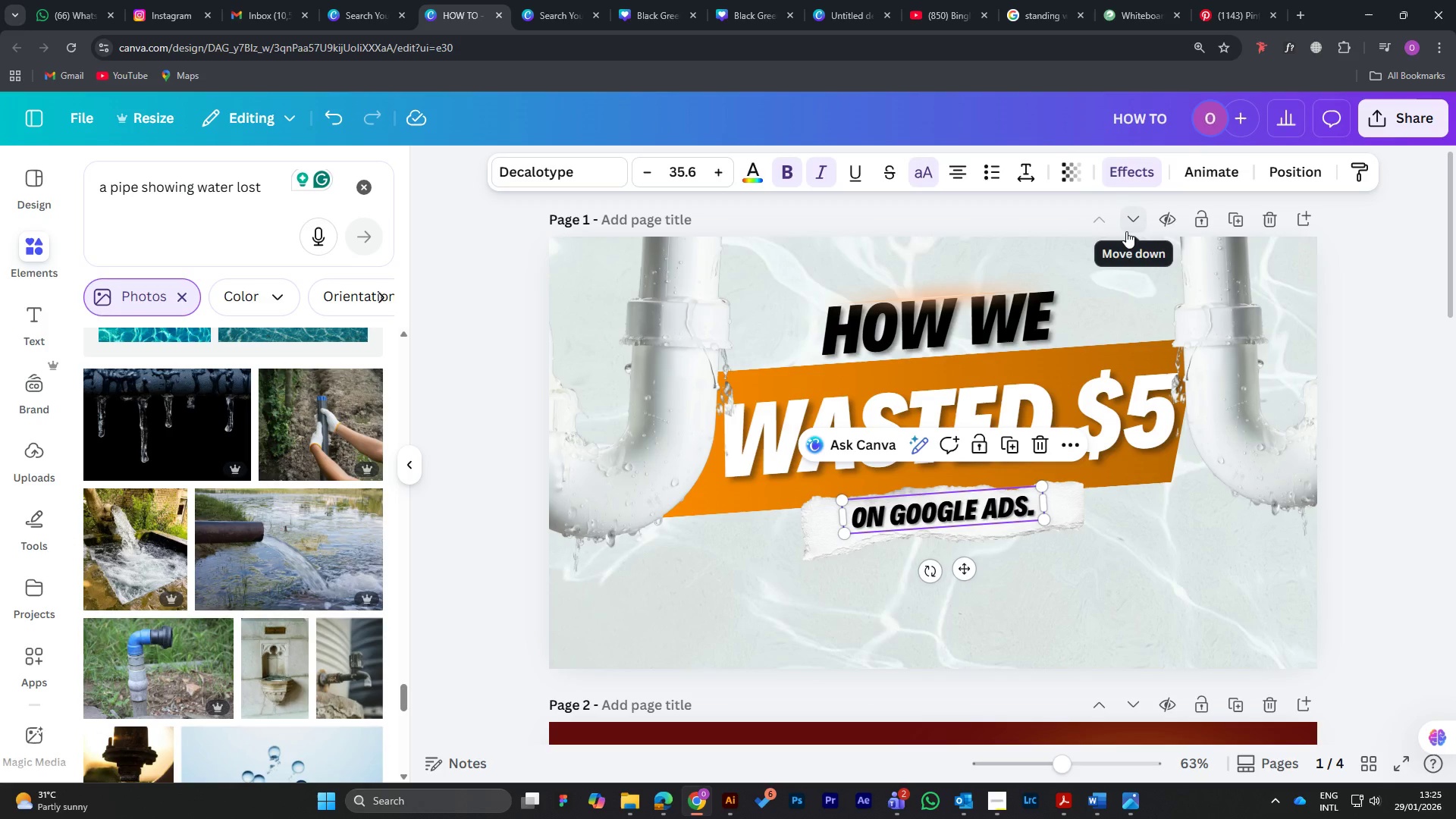 
wait(15.25)
 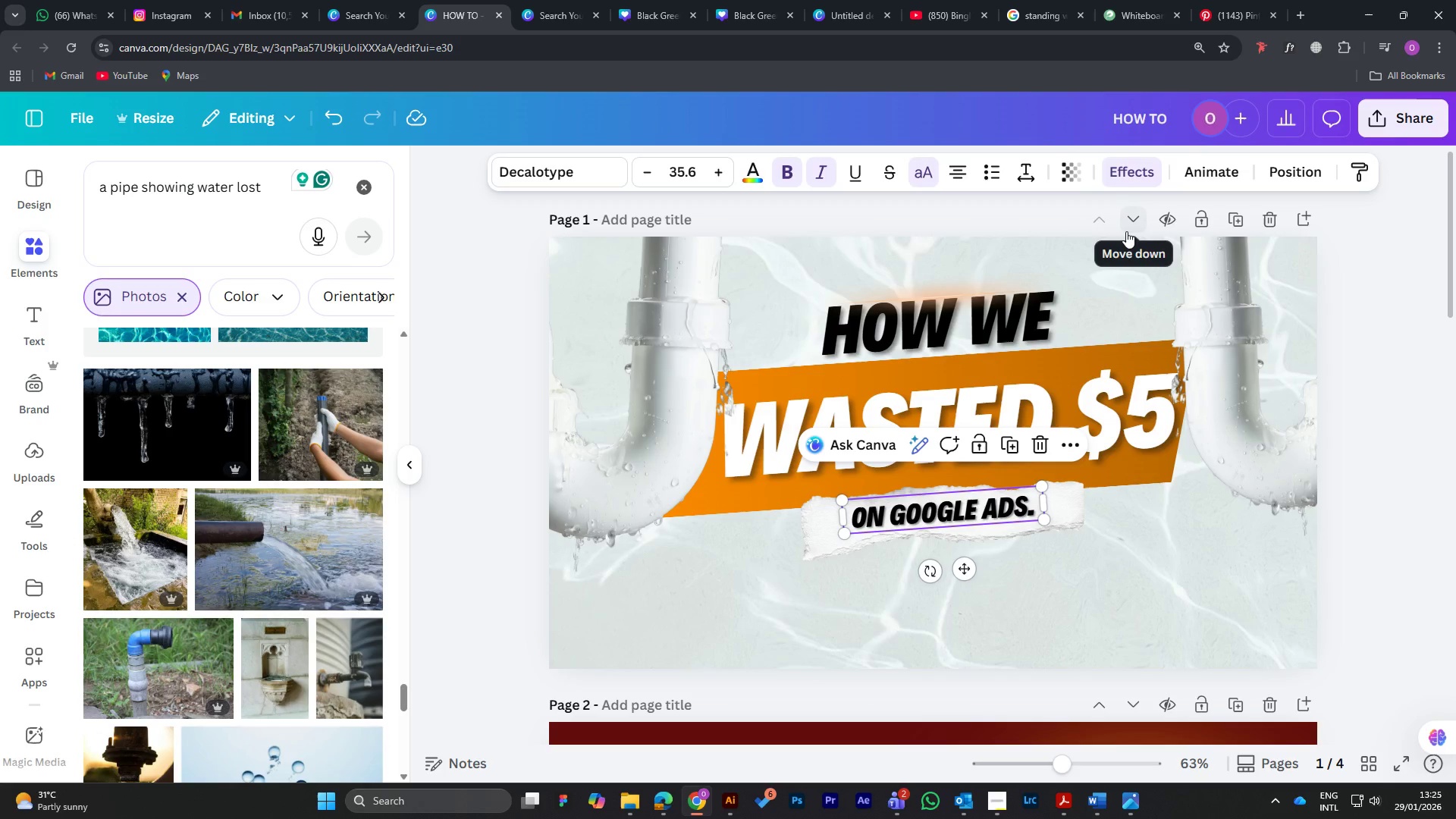 
left_click([1130, 168])
 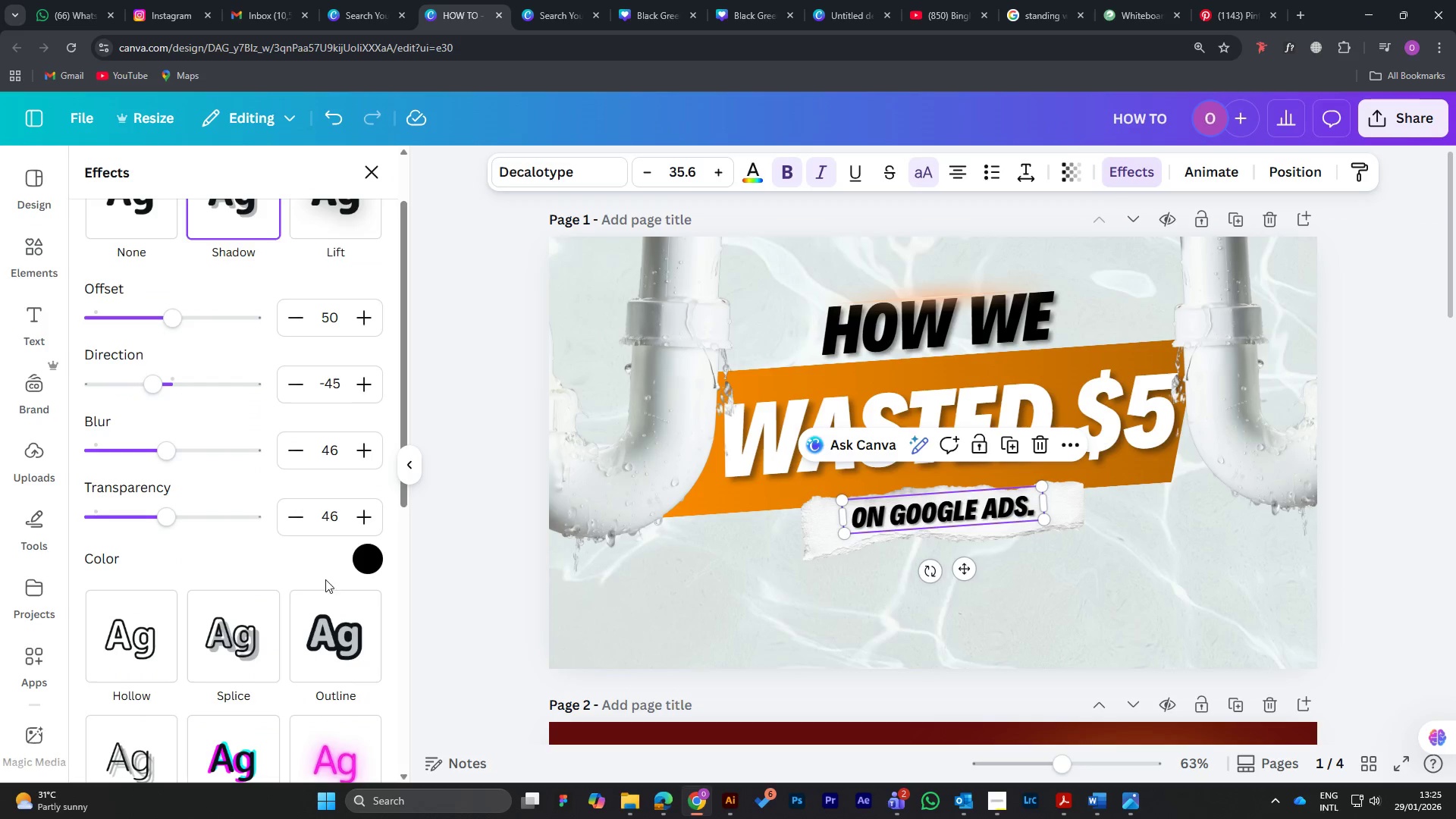 
scroll: coordinate [231, 422], scroll_direction: up, amount: 10.0
 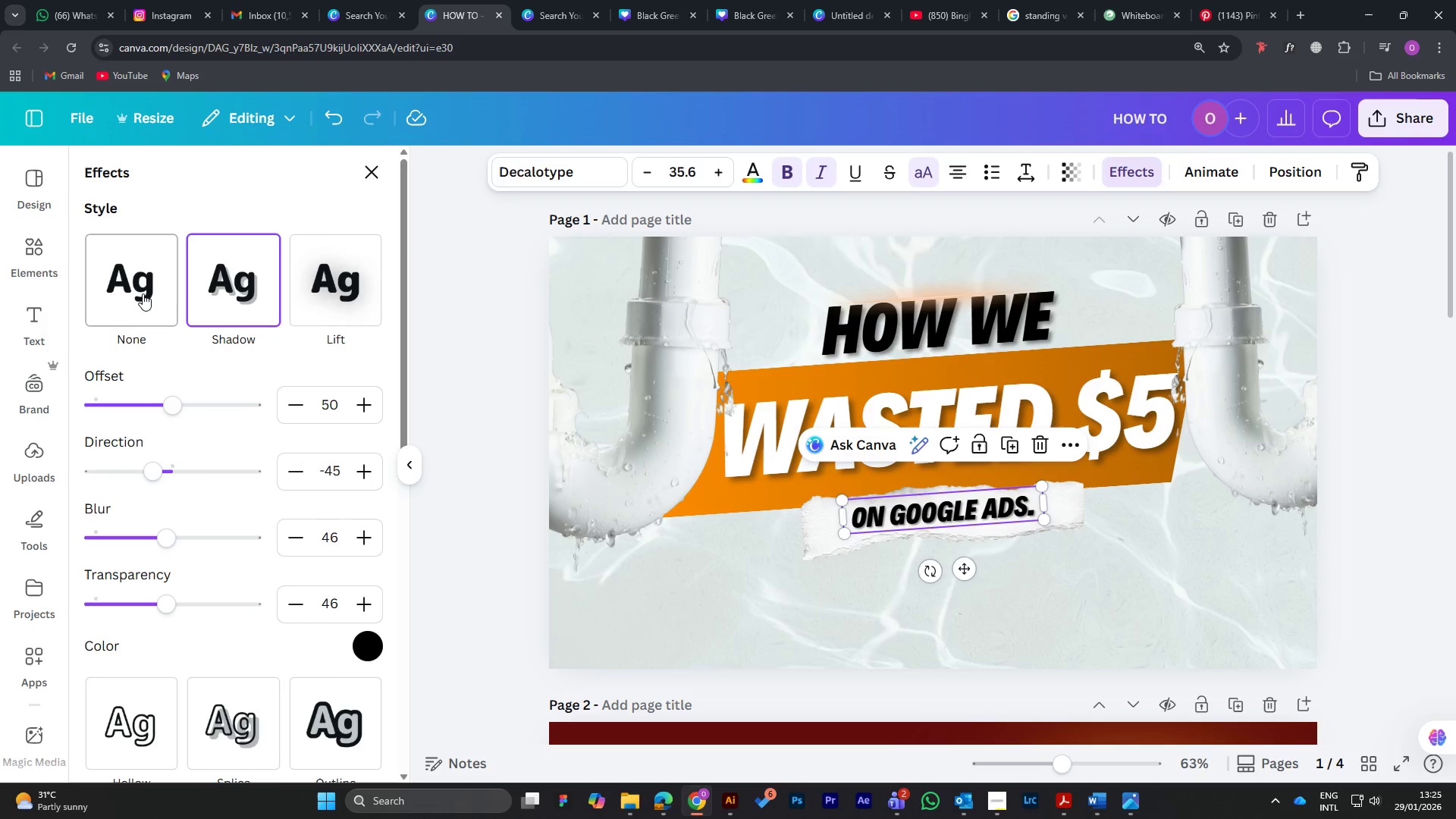 
left_click([143, 293])
 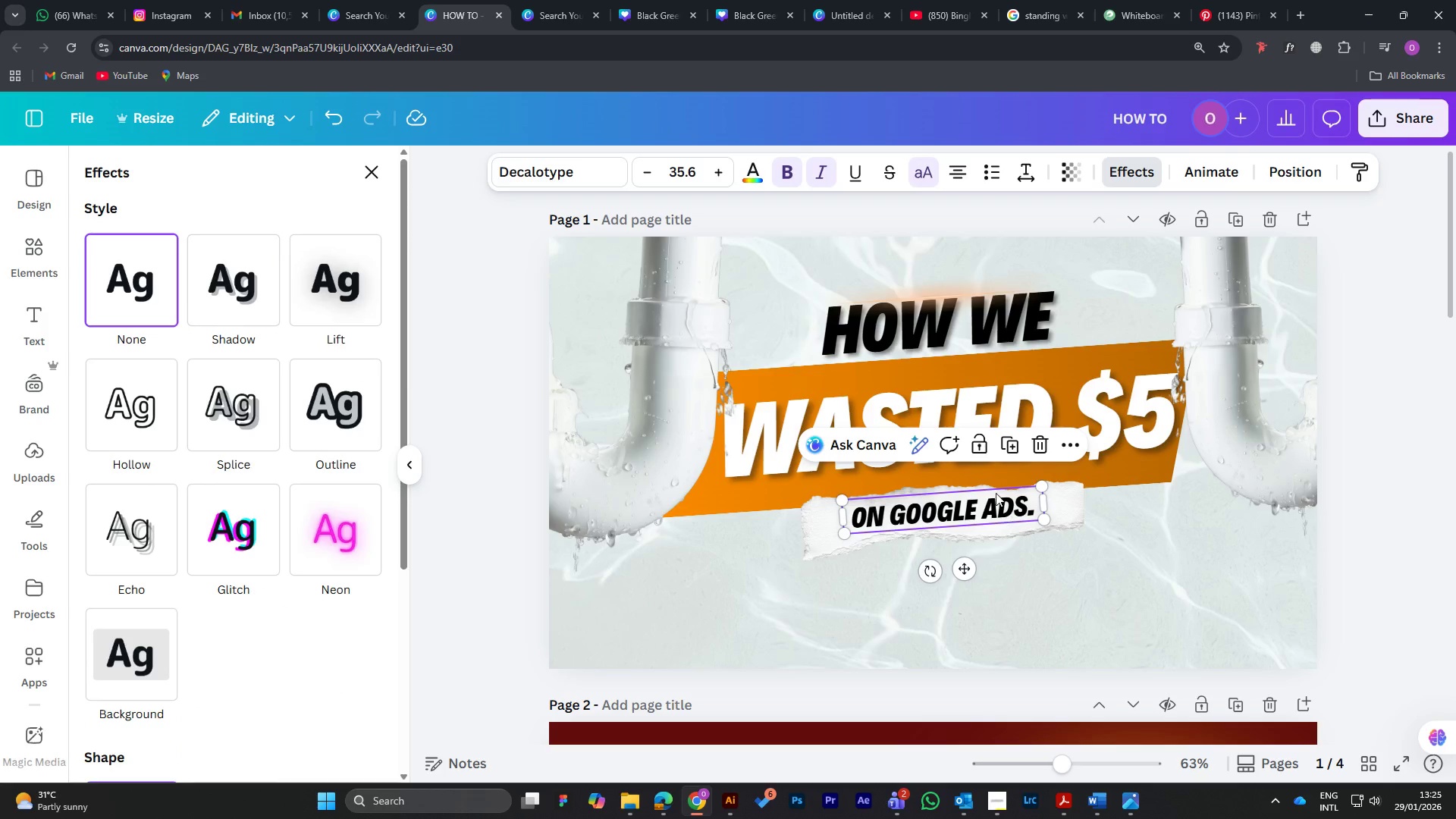 
left_click([915, 337])
 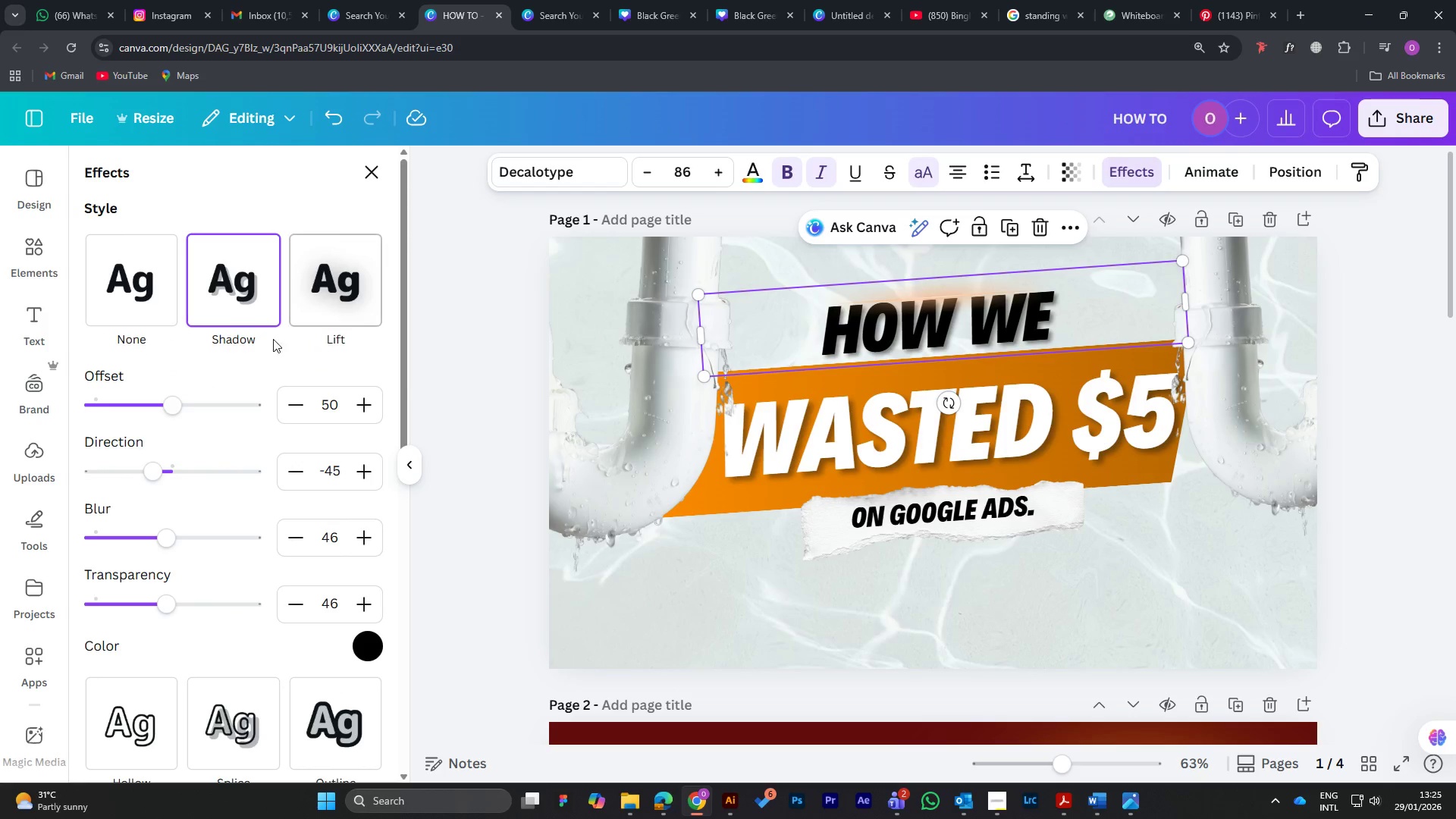 
left_click([147, 289])
 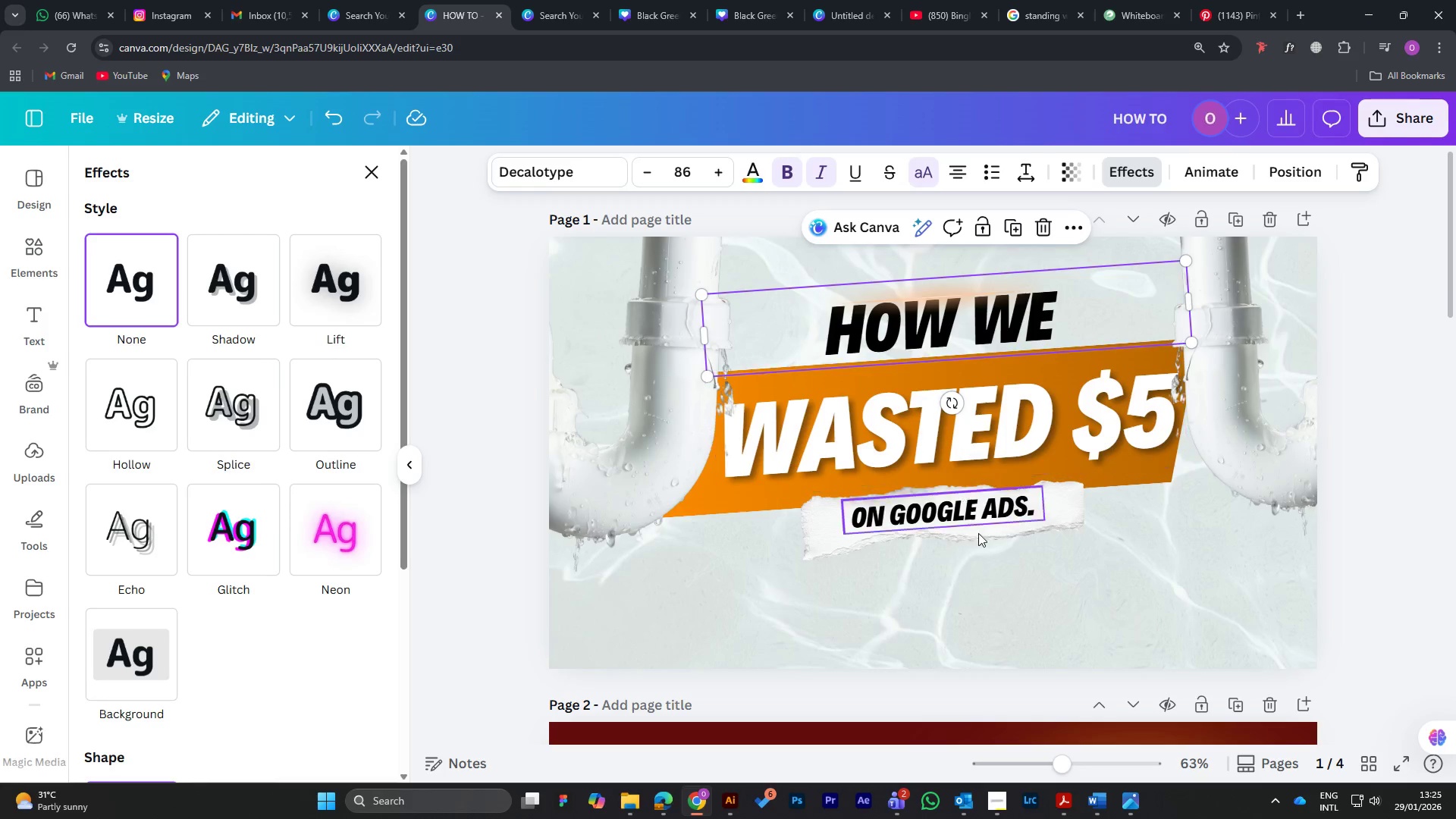 
wait(6.58)
 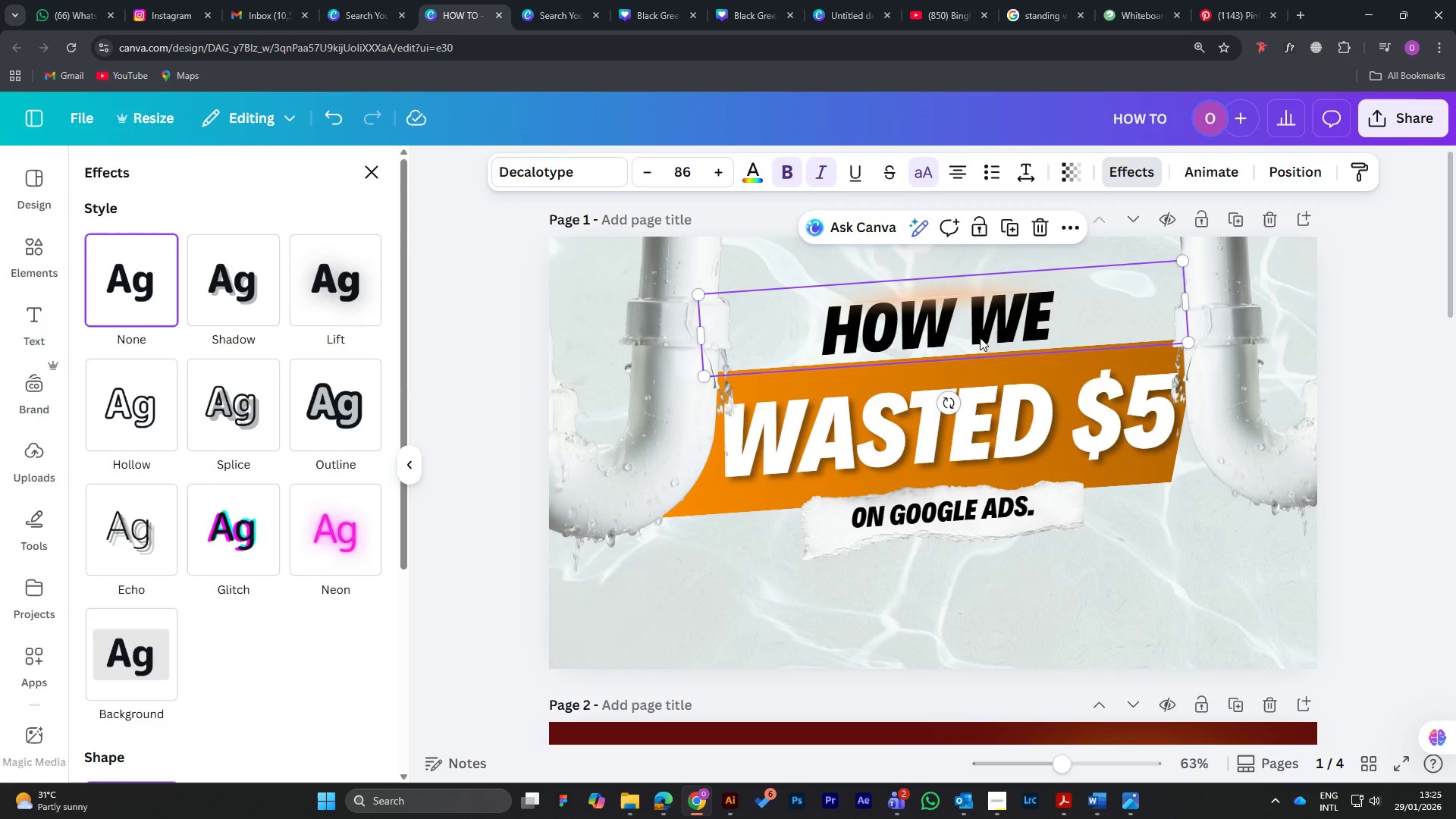 
left_click([448, 458])
 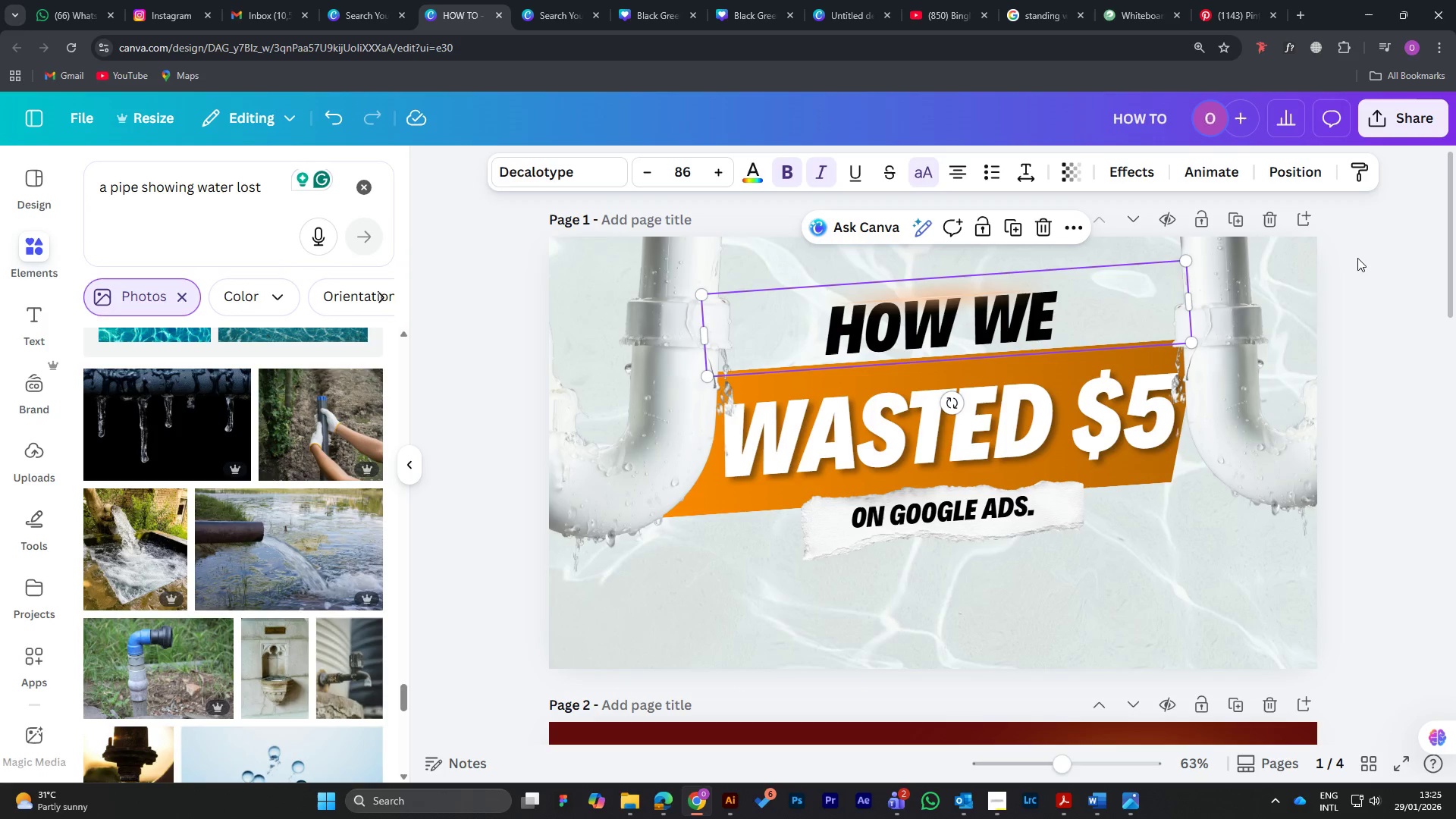 
left_click([1396, 199])
 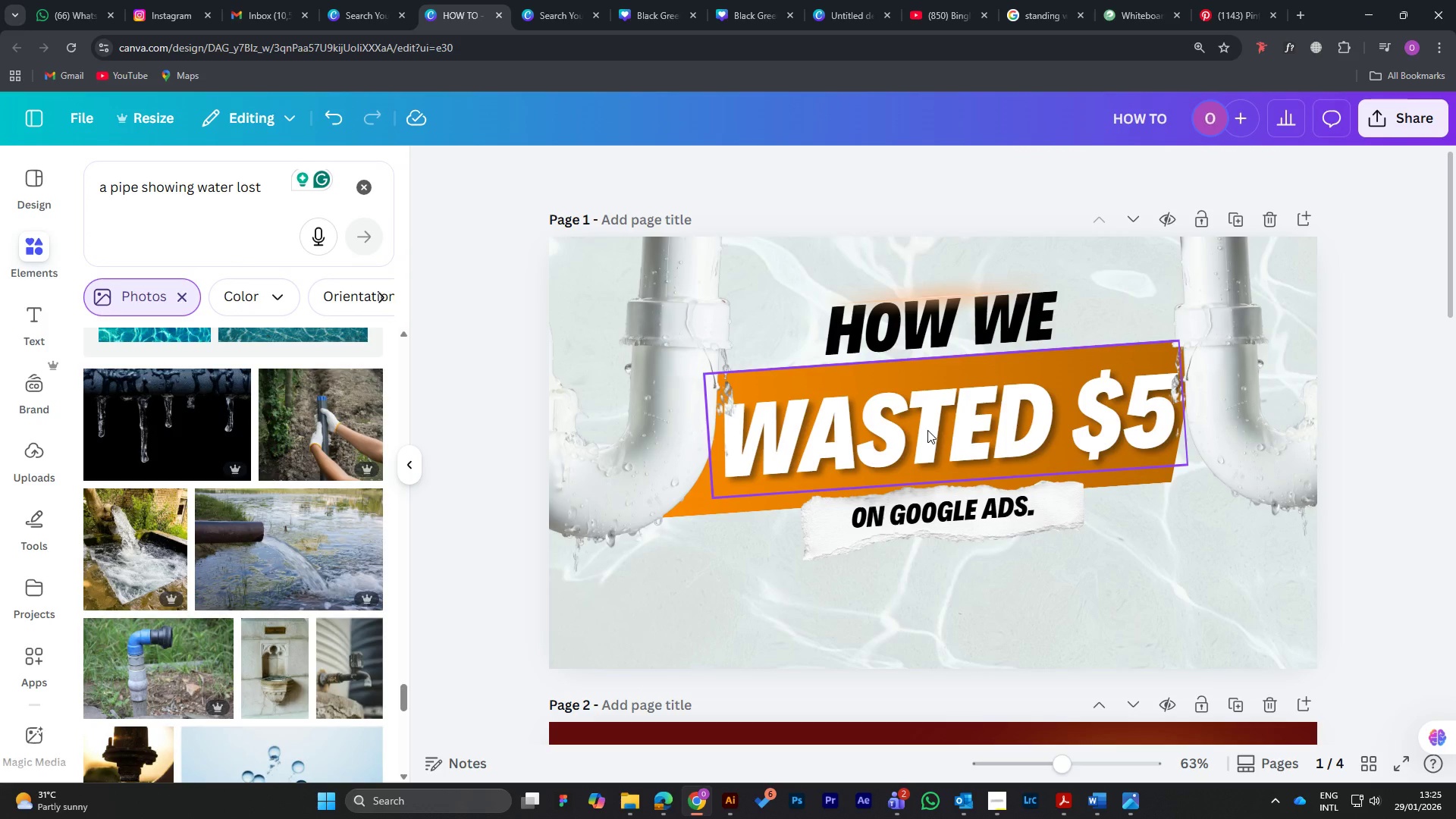 
left_click([1011, 328])
 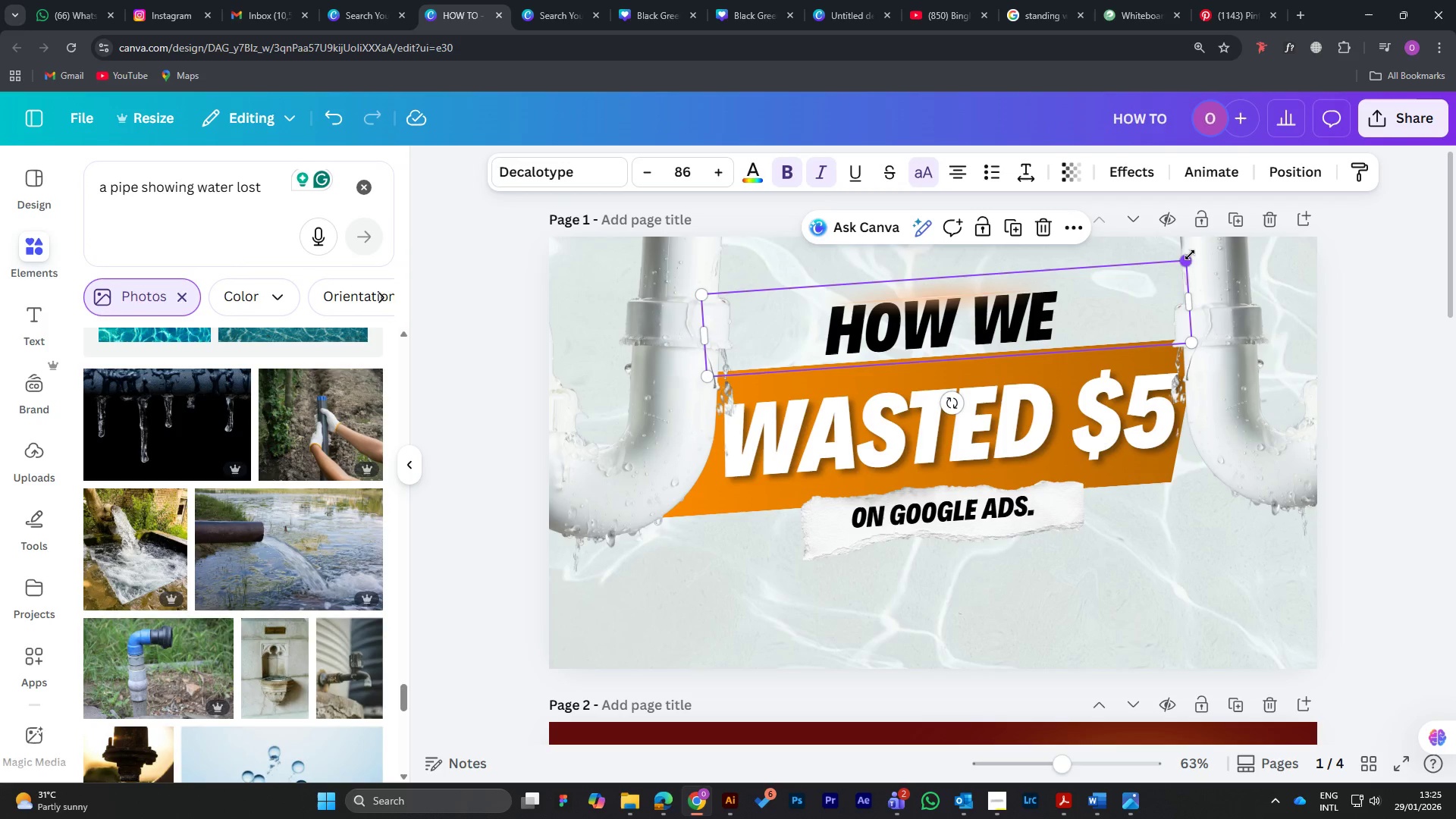 
left_click_drag(start_coordinate=[1190, 257], to_coordinate=[1168, 260])
 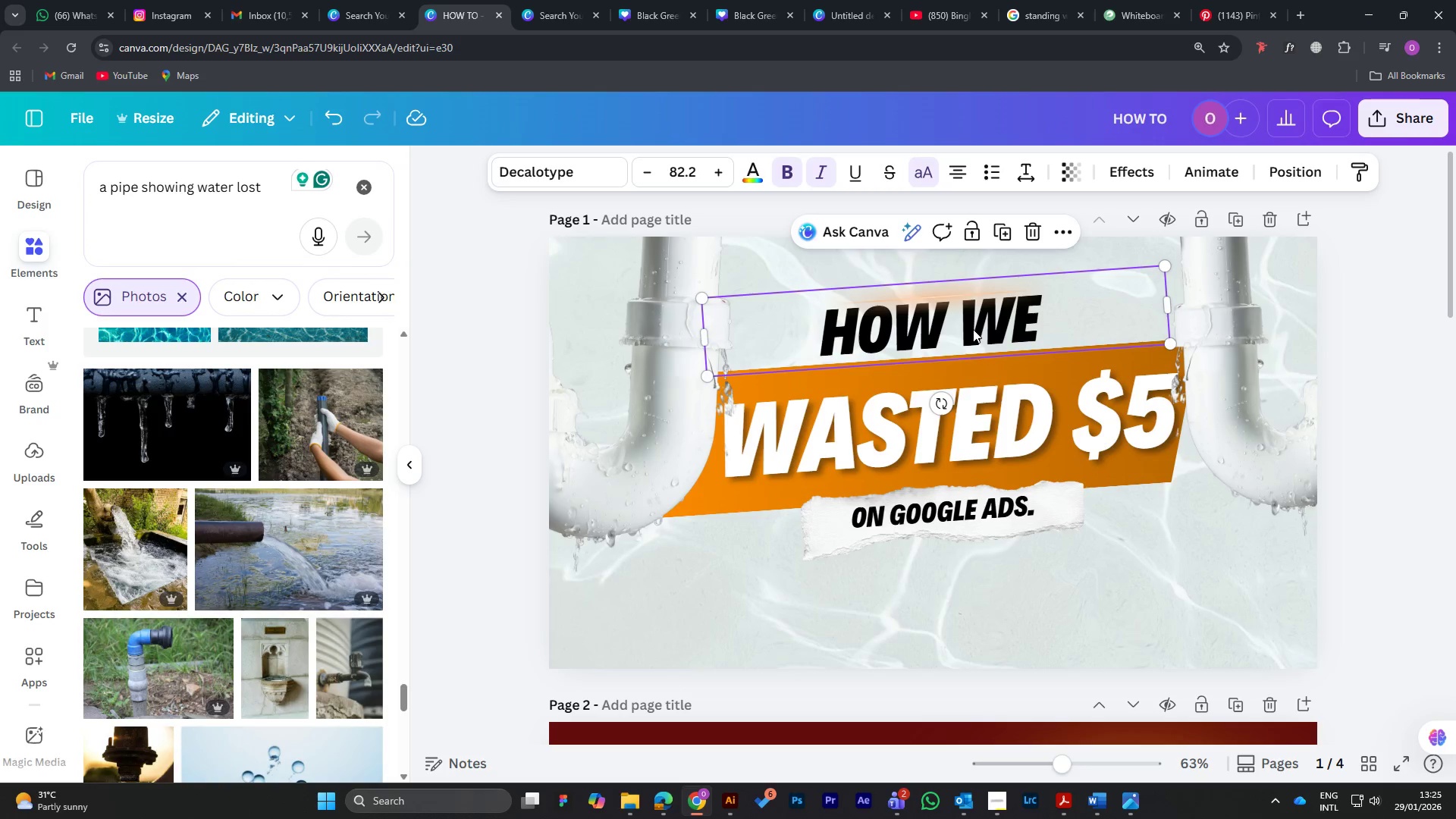 
left_click_drag(start_coordinate=[978, 330], to_coordinate=[986, 327])
 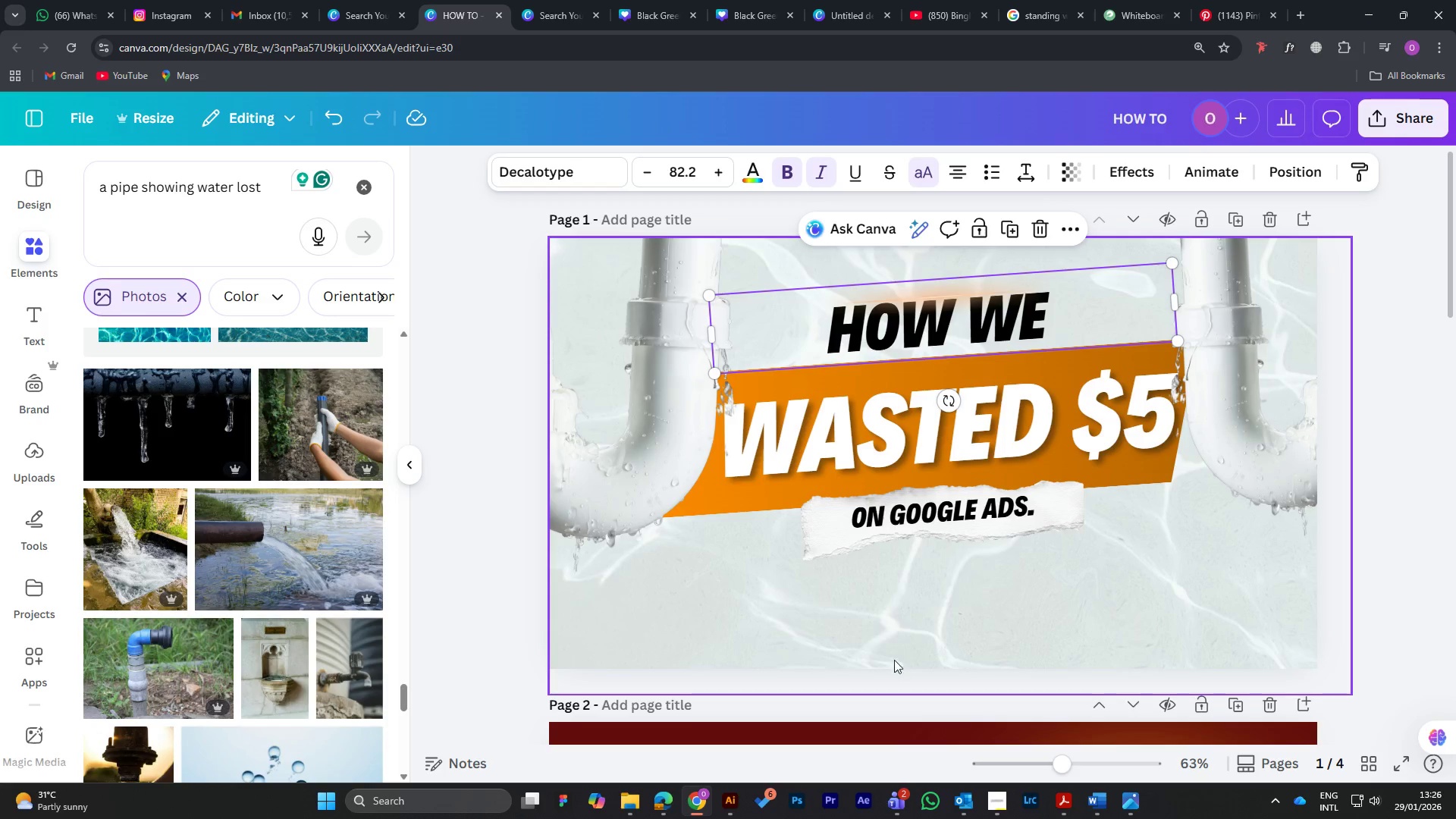 
scroll: coordinate [882, 624], scroll_direction: down, amount: 21.0
 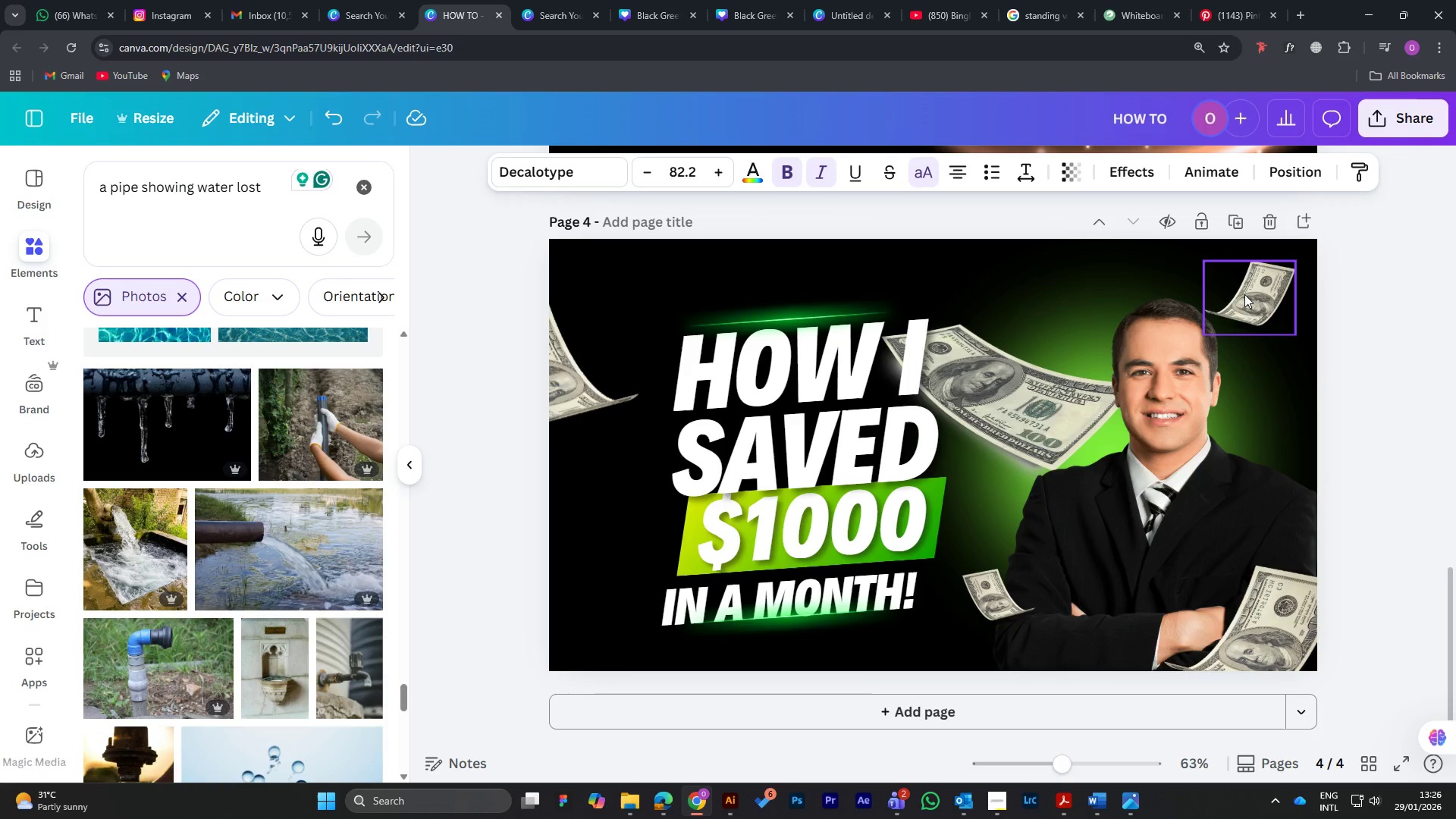 
wait(5.6)
 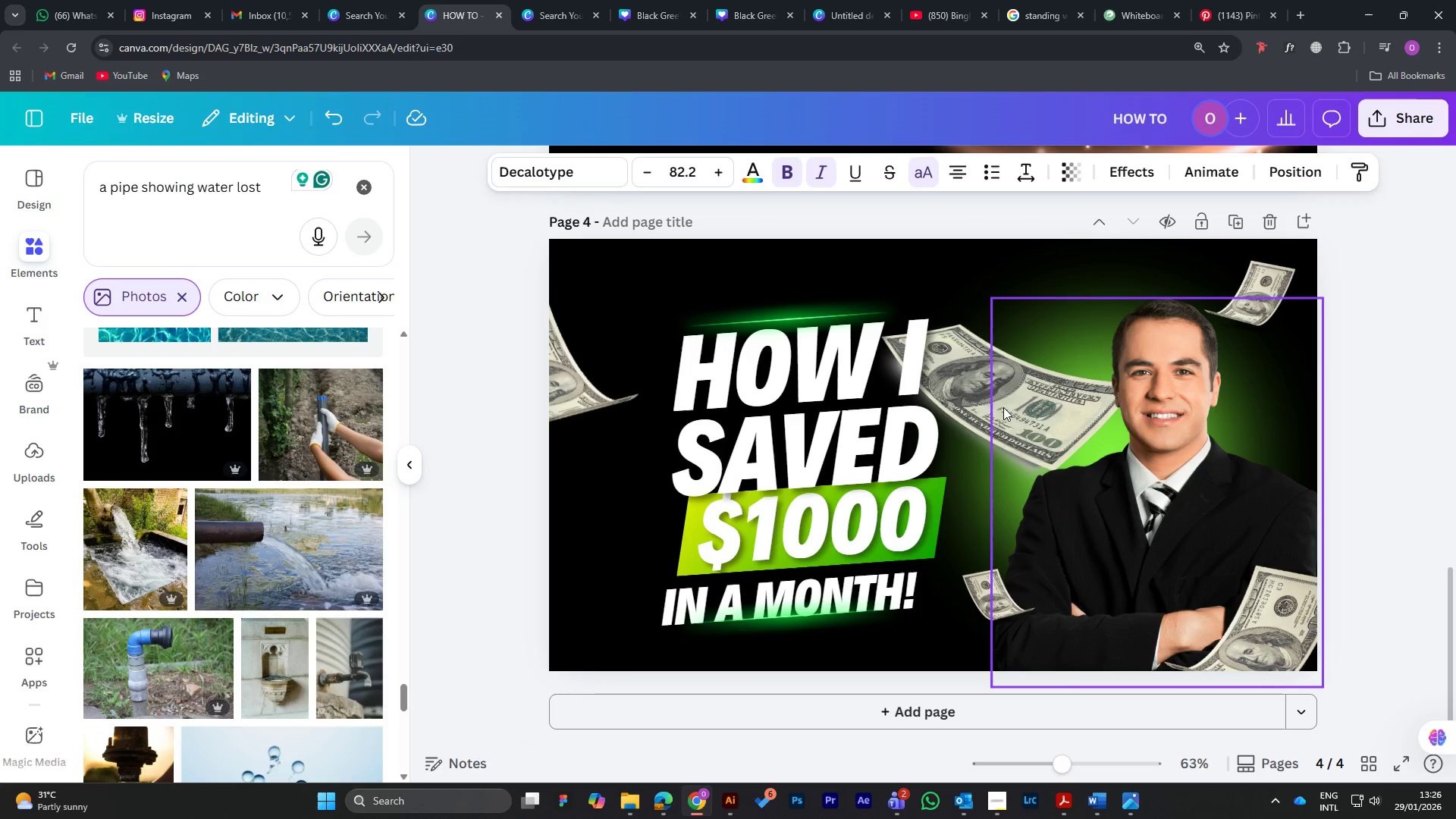 
left_click([1244, 294])
 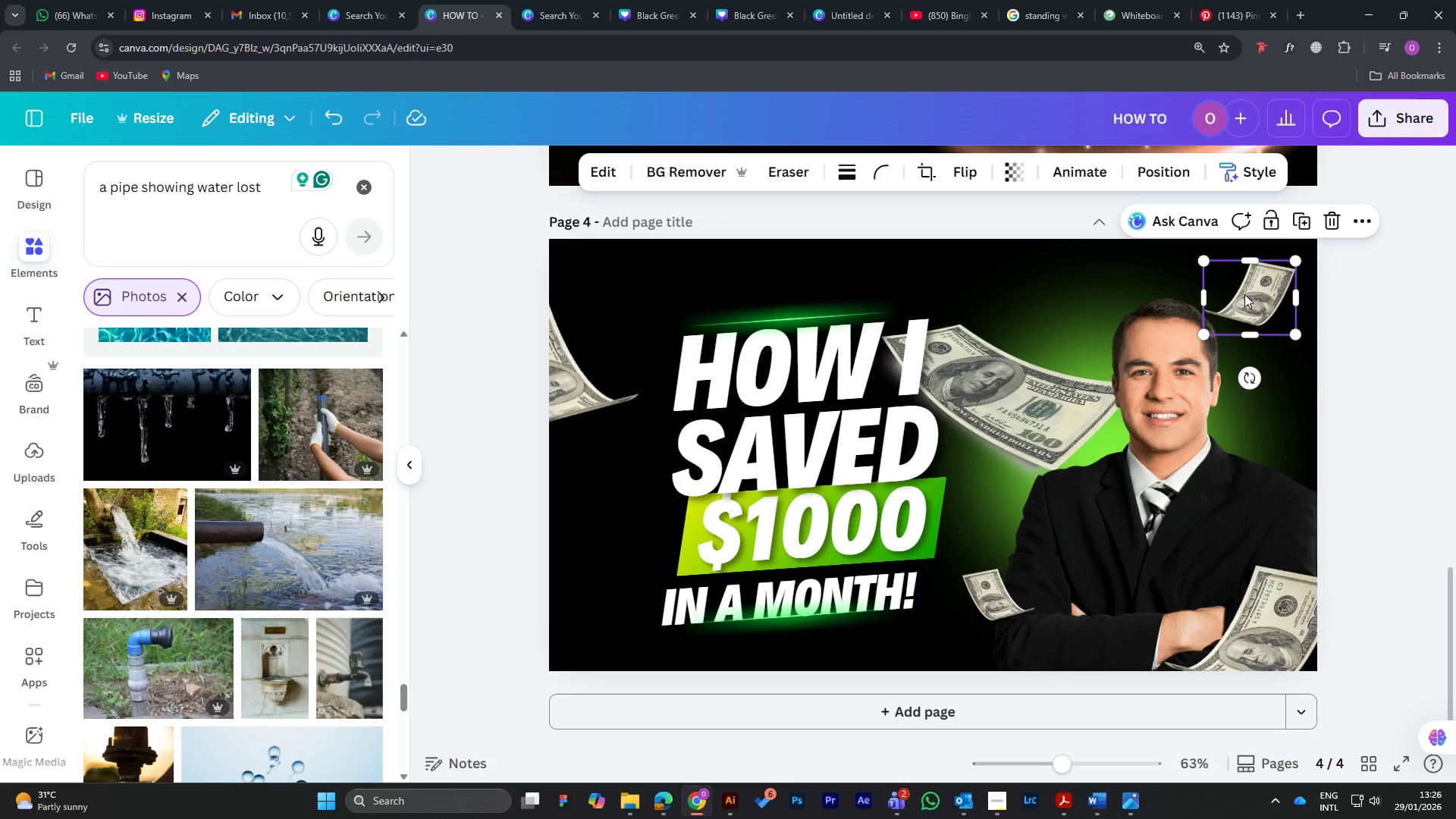 
hold_key(key=ShiftLeft, duration=1.52)
left_click([579, 406])
 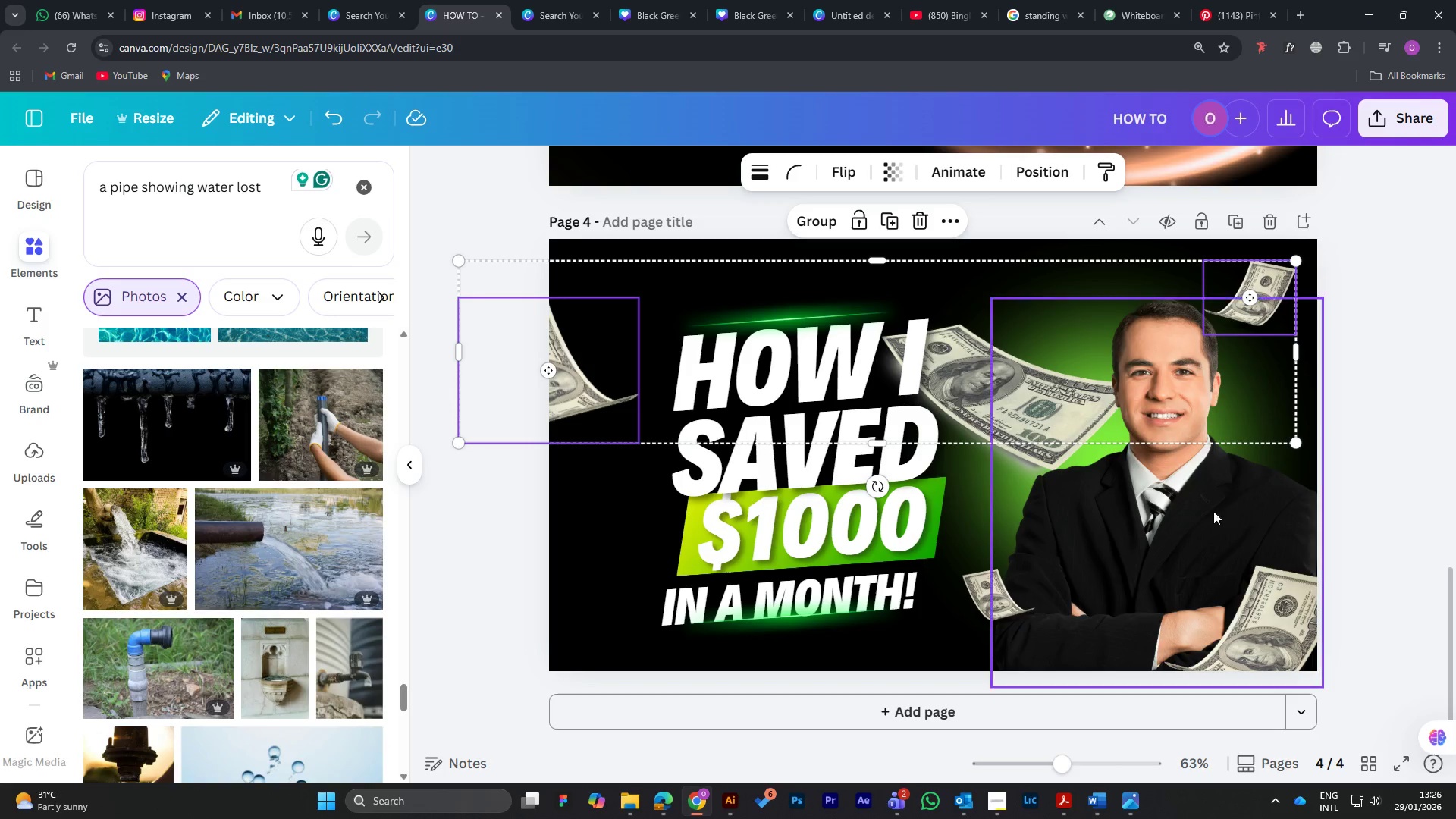 
hold_key(key=ShiftLeft, duration=1.51)
left_click([1287, 621])
 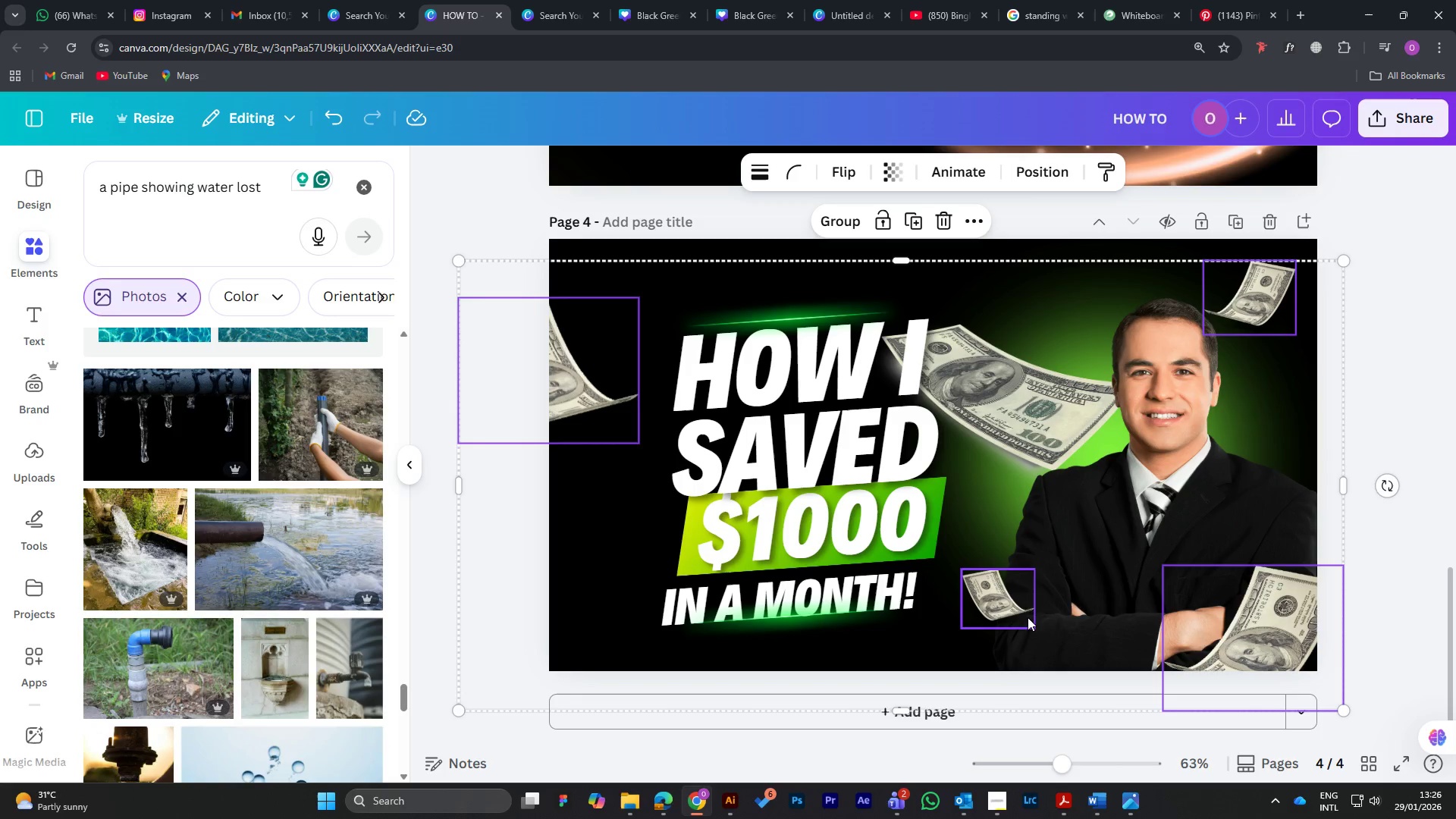 
left_click([1025, 617])
 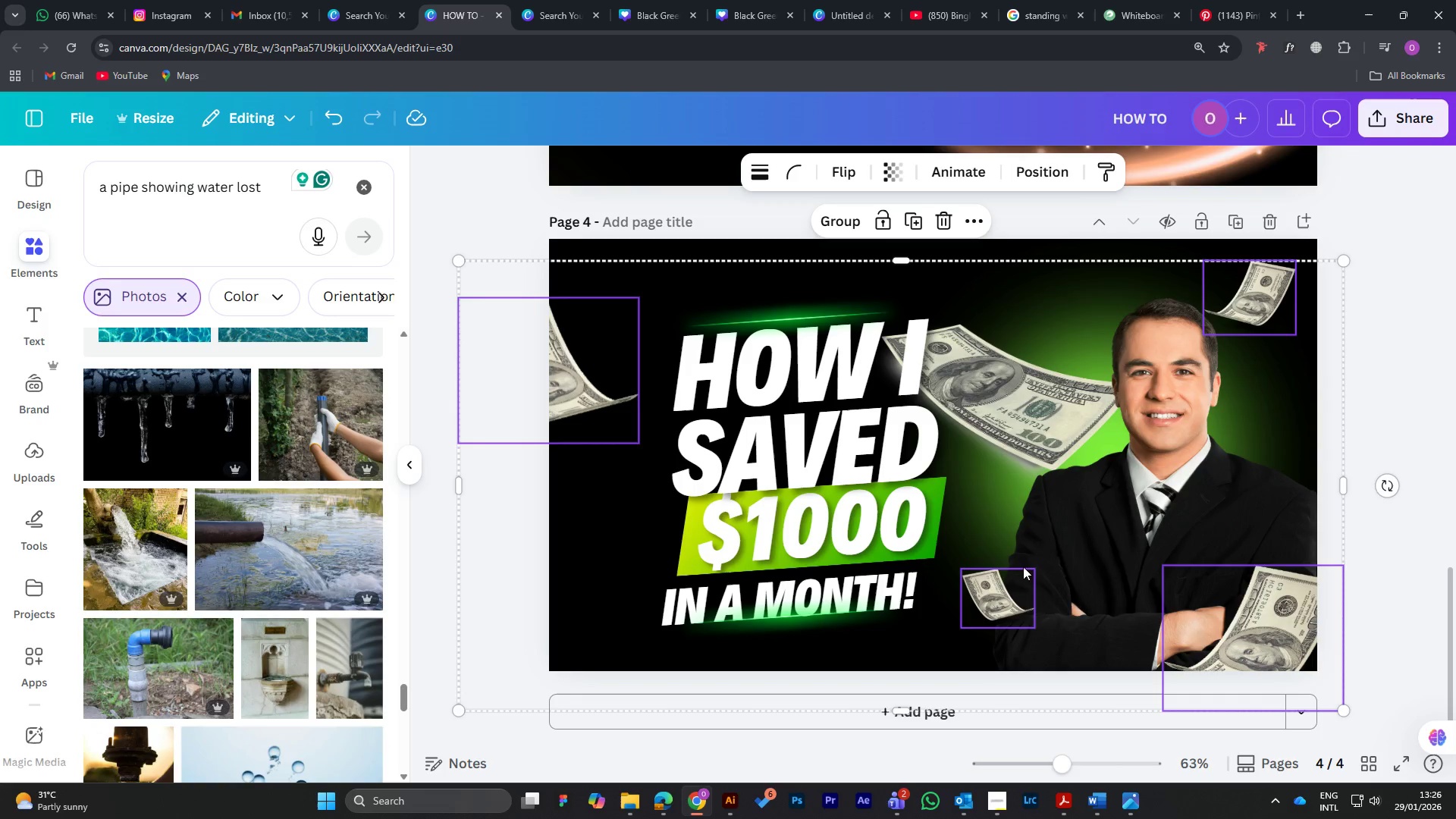 
hold_key(key=ShiftLeft, duration=0.59)
 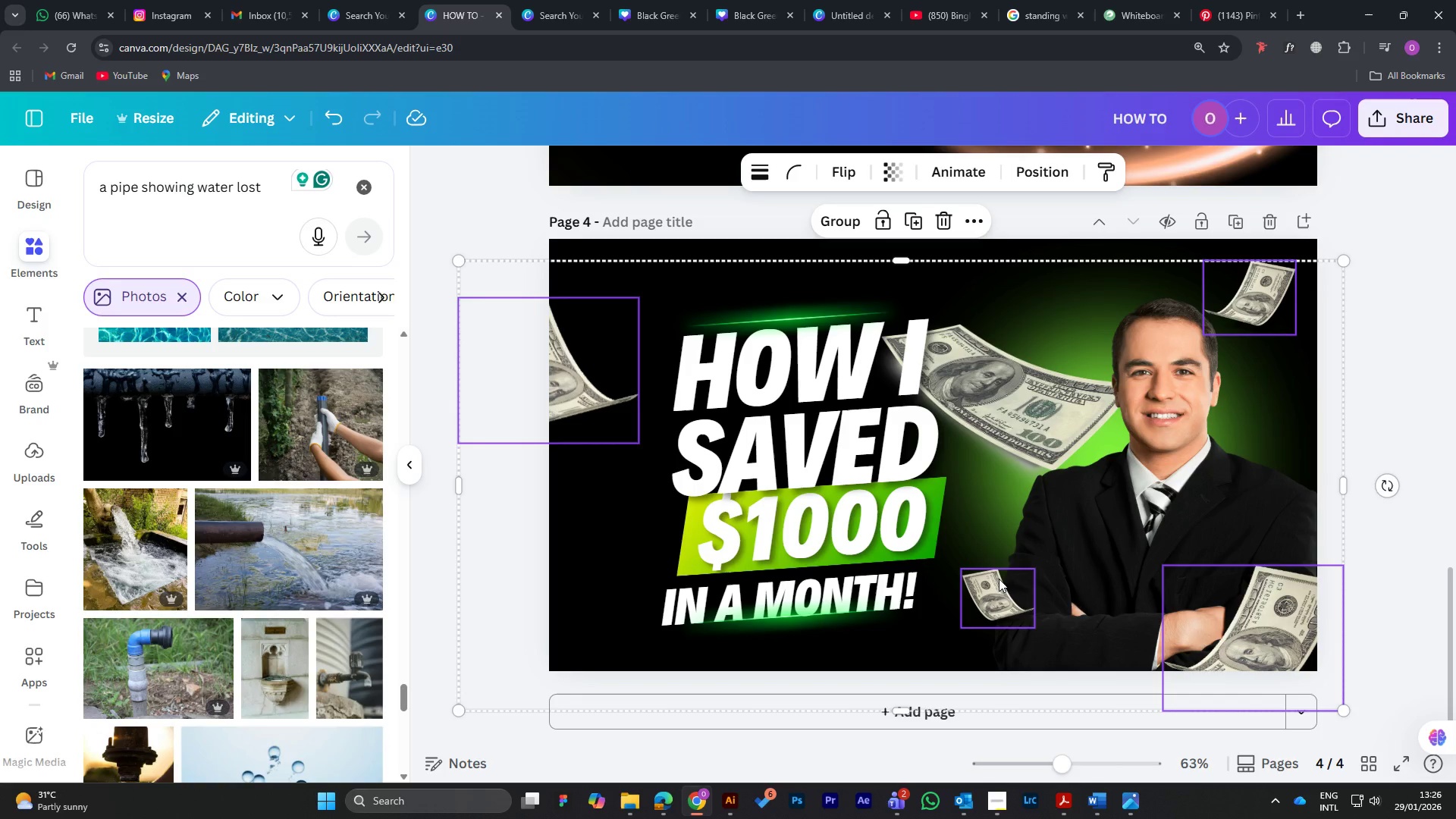 
right_click([999, 579])
 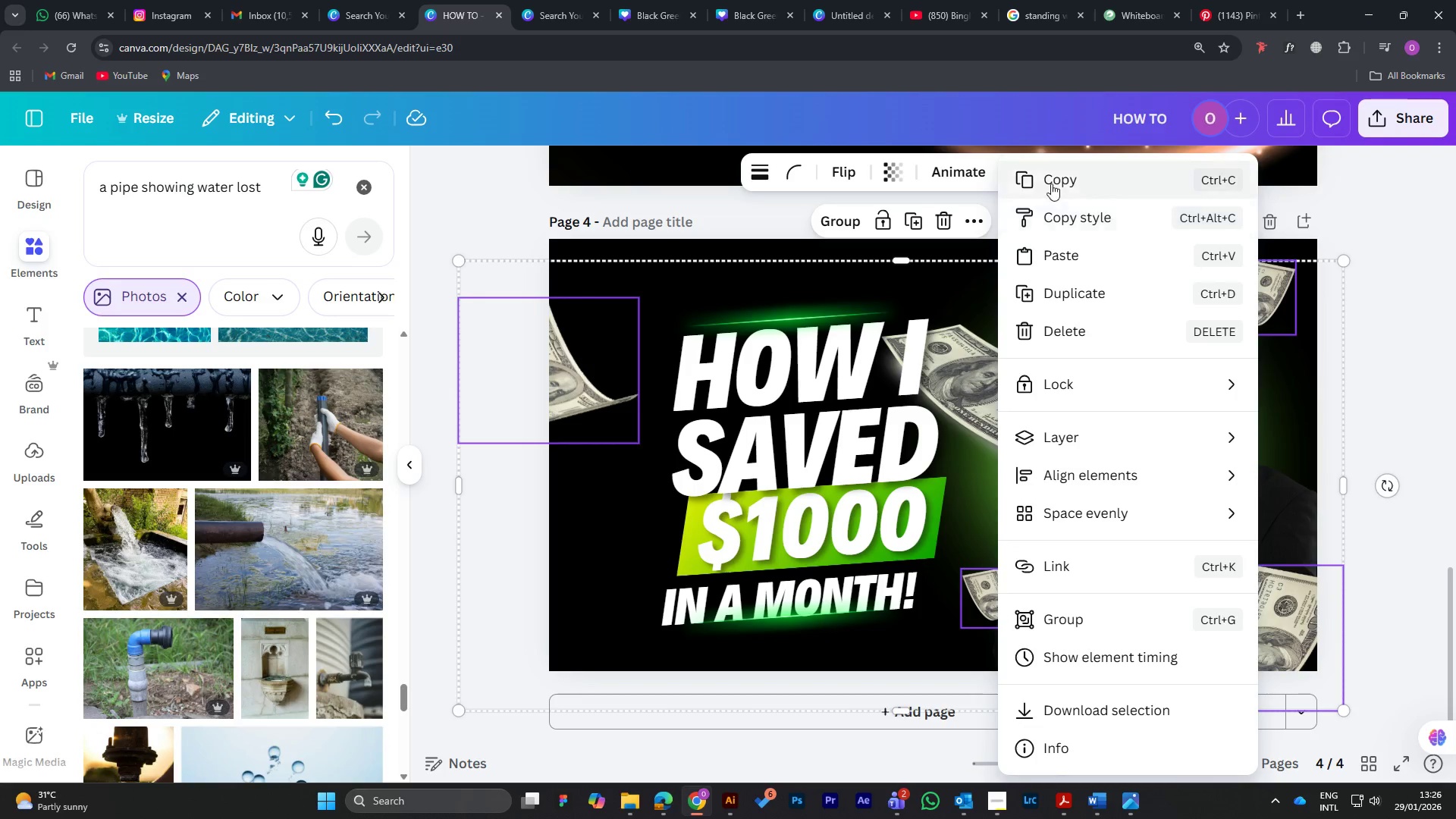 
left_click([1051, 184])
 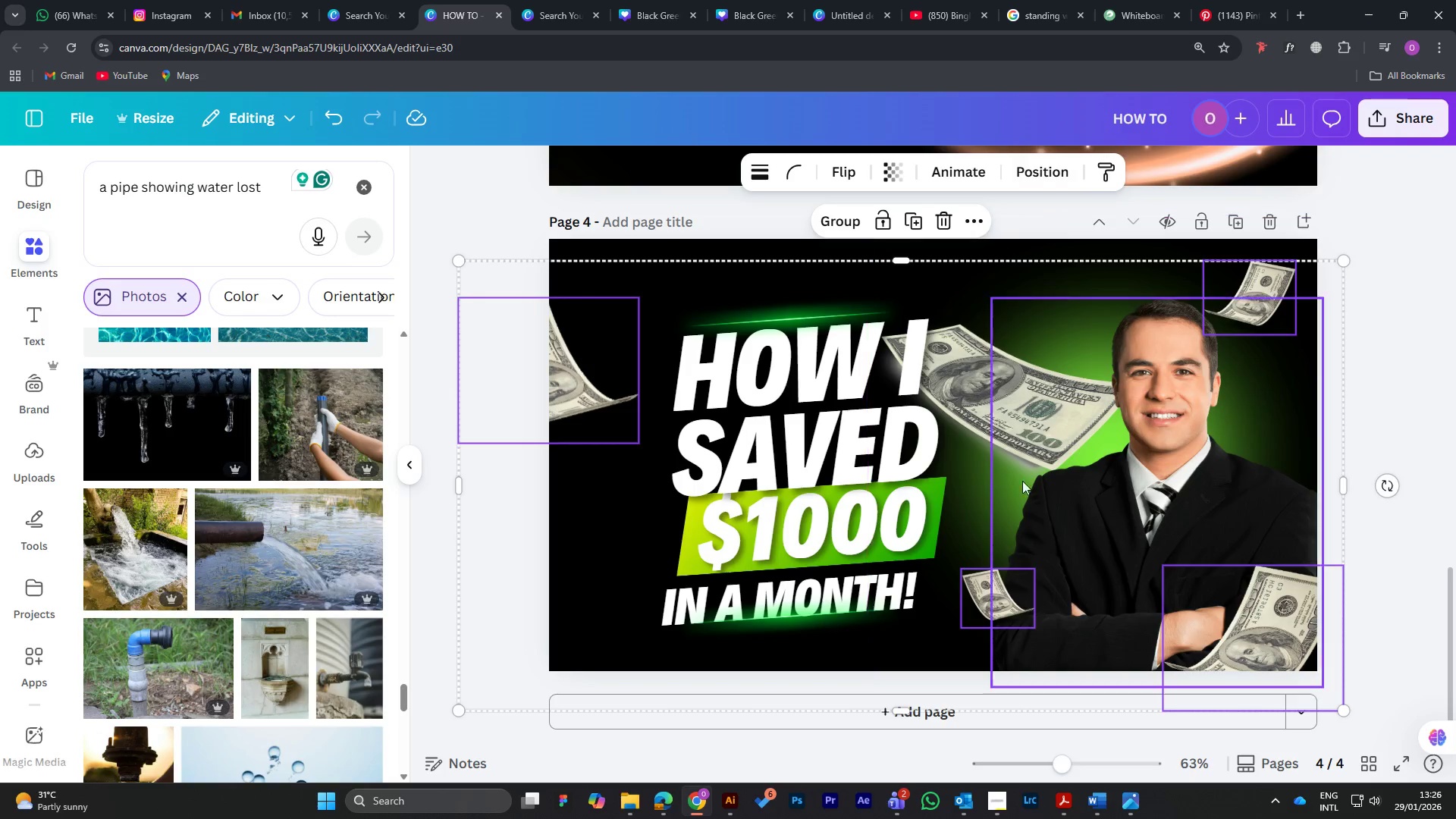 
scroll: coordinate [1048, 479], scroll_direction: up, amount: 25.0
 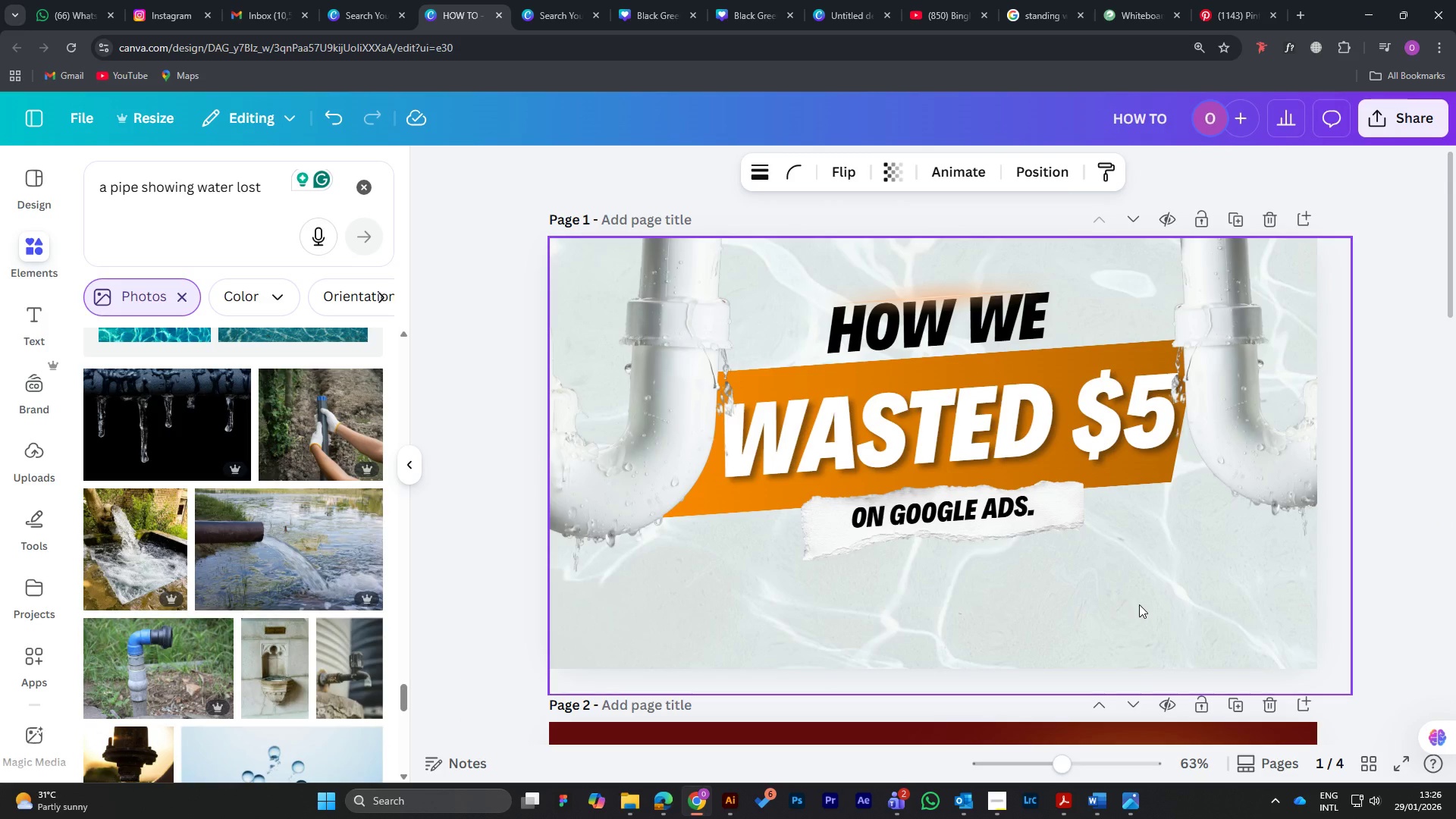 
key(Control+V)
 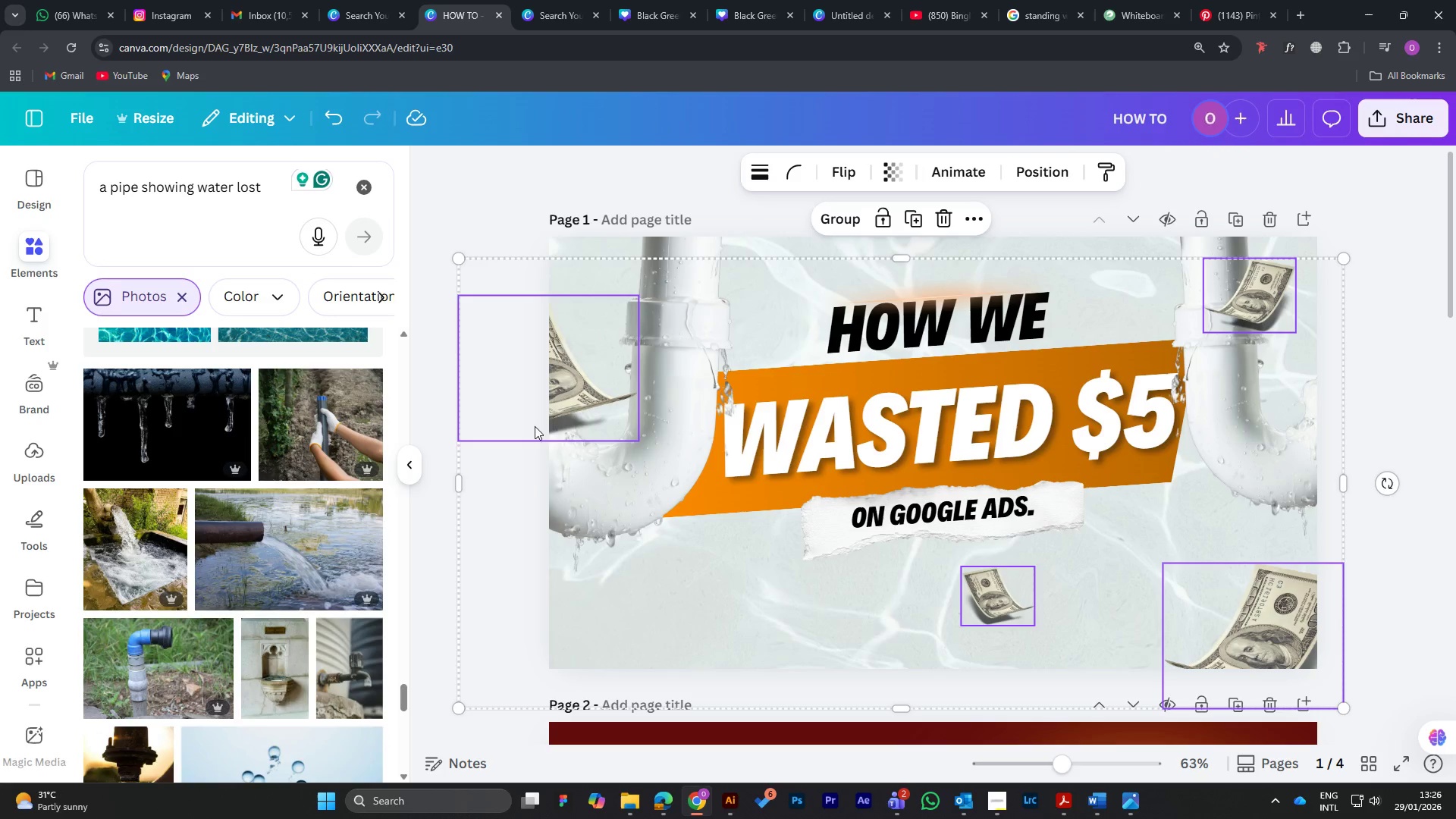 
left_click([441, 384])
 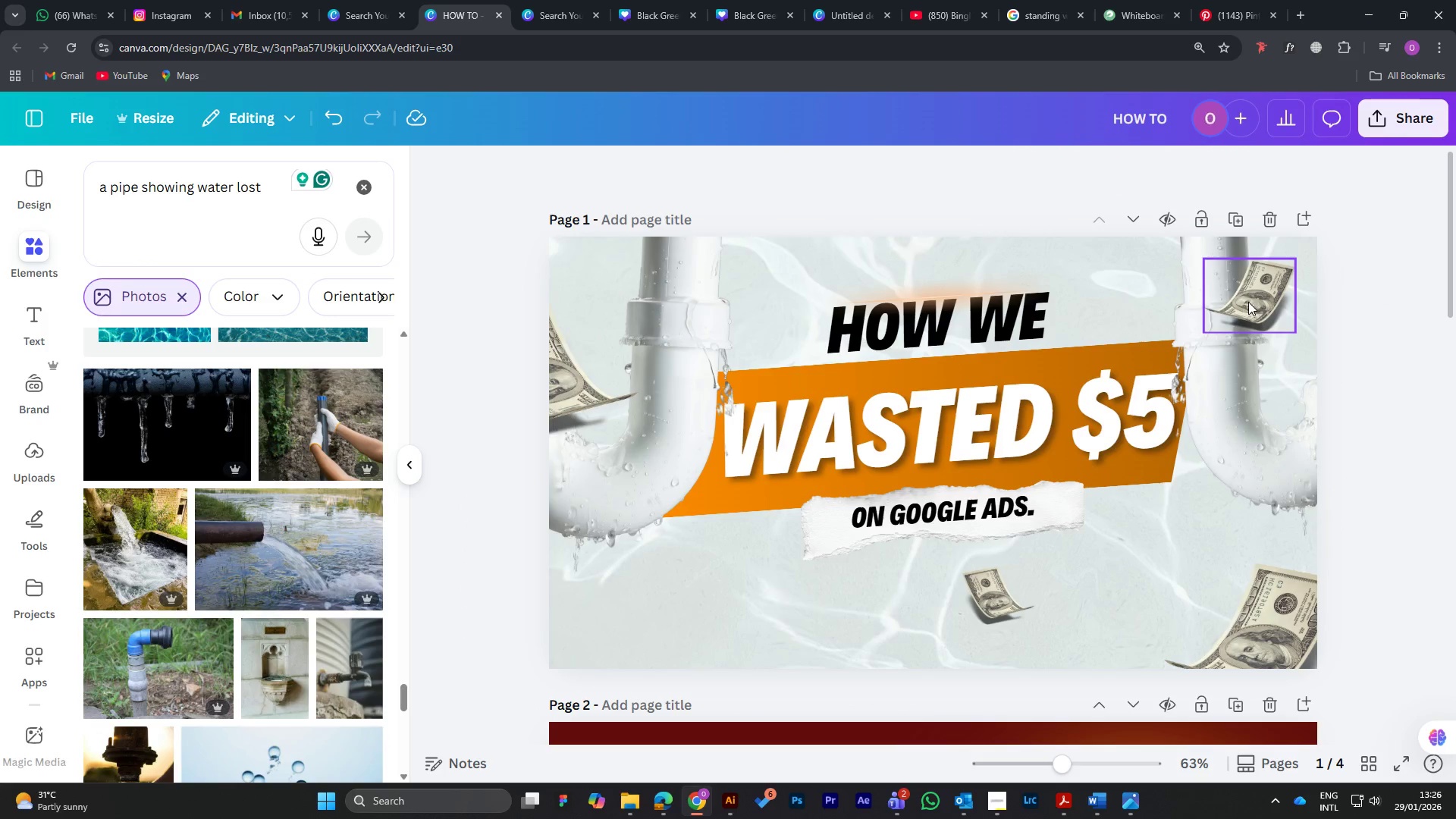 
left_click_drag(start_coordinate=[1257, 298], to_coordinate=[1276, 281])
 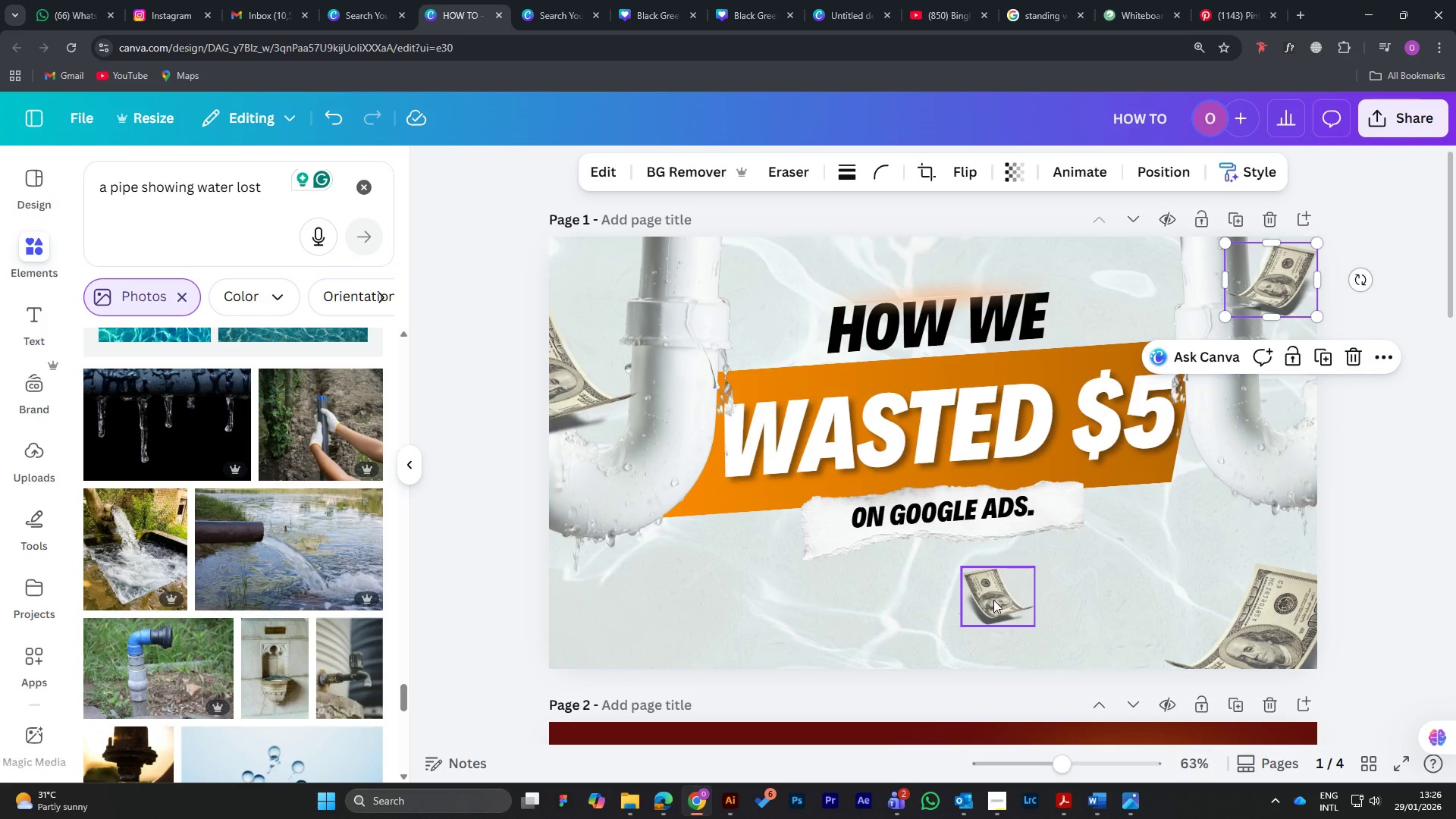 
left_click_drag(start_coordinate=[993, 600], to_coordinate=[985, 613])
 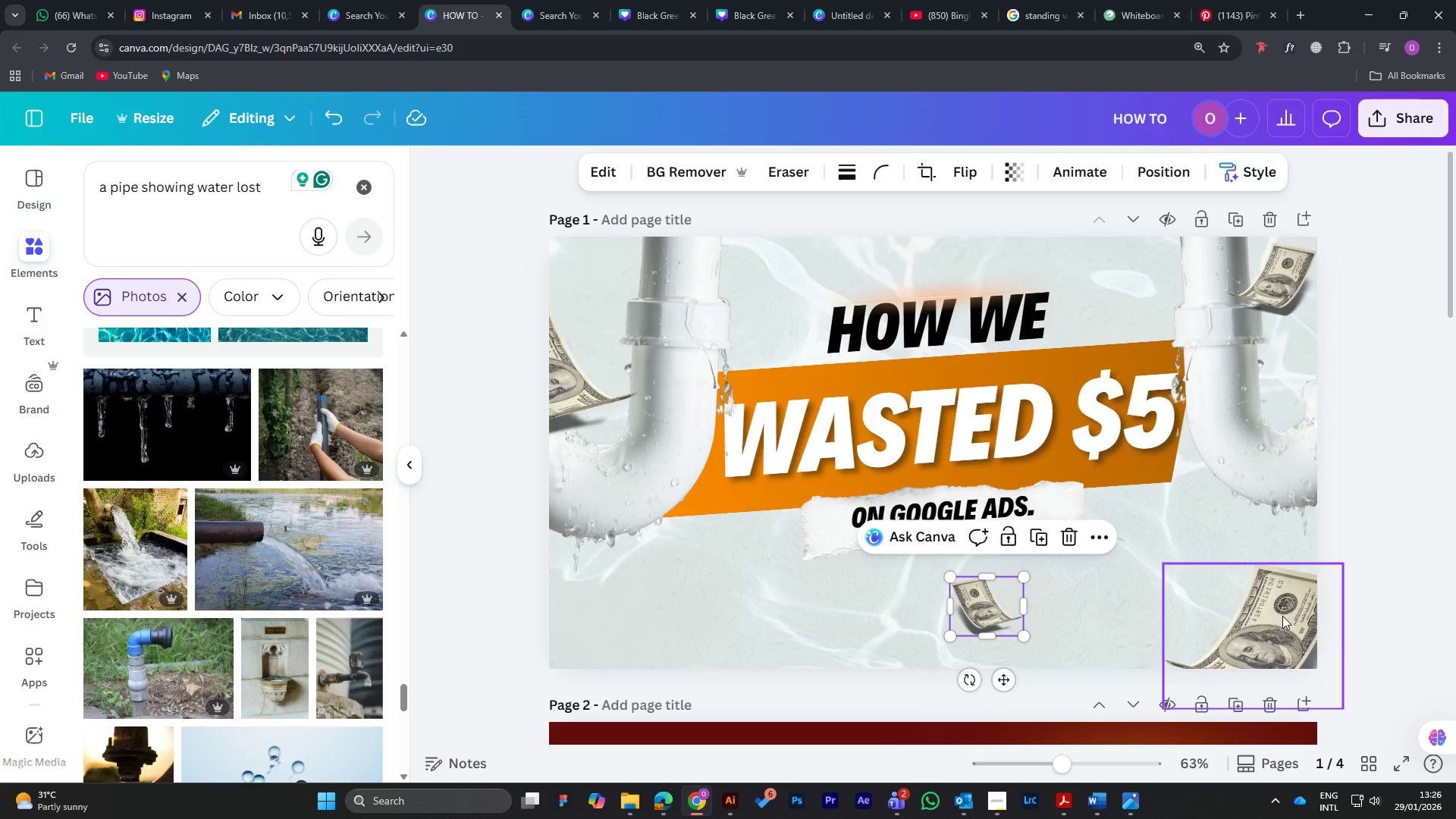 
left_click_drag(start_coordinate=[1282, 616], to_coordinate=[1300, 610])
 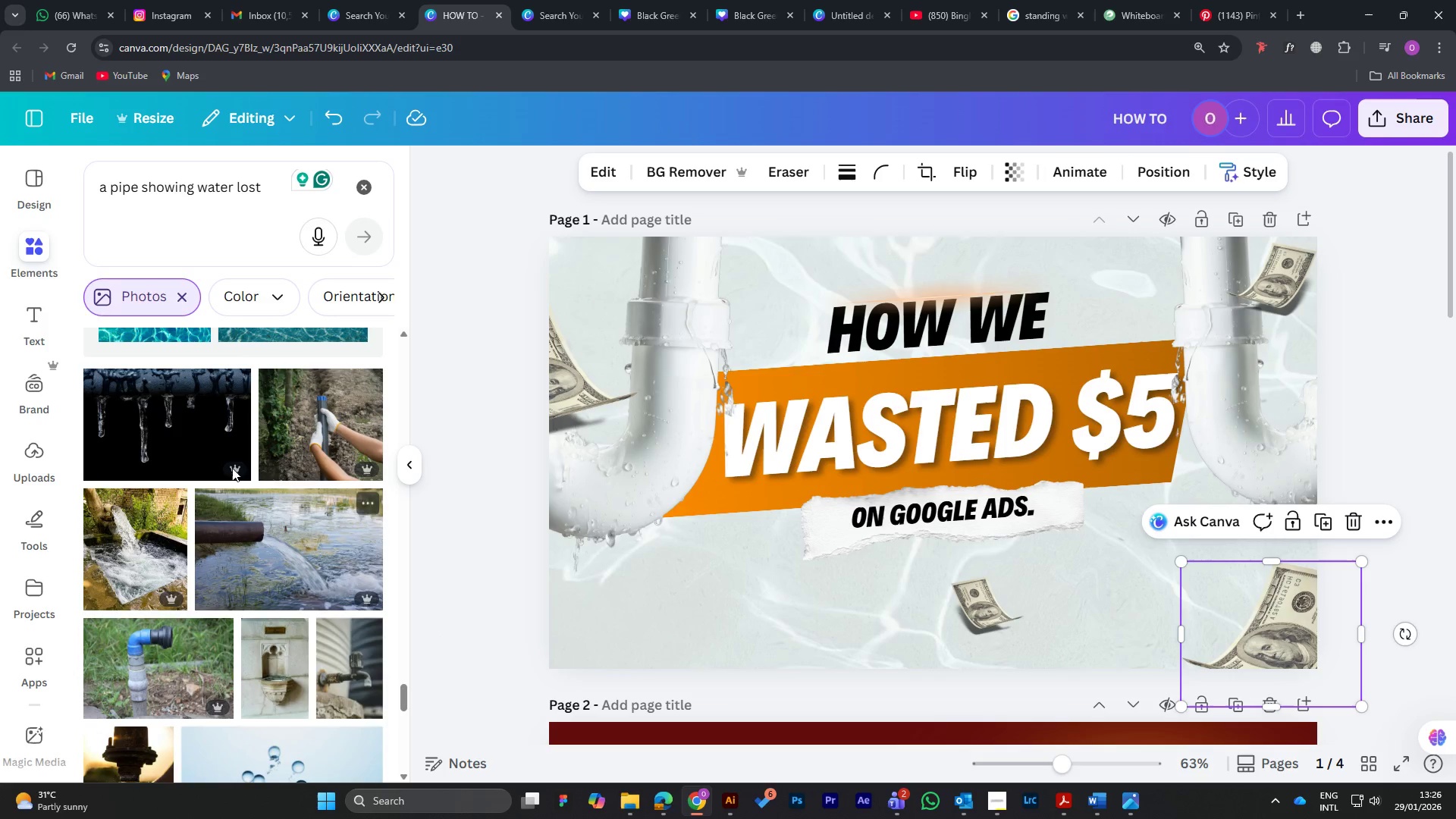 
left_click_drag(start_coordinate=[263, 187], to_coordinate=[76, 195])
 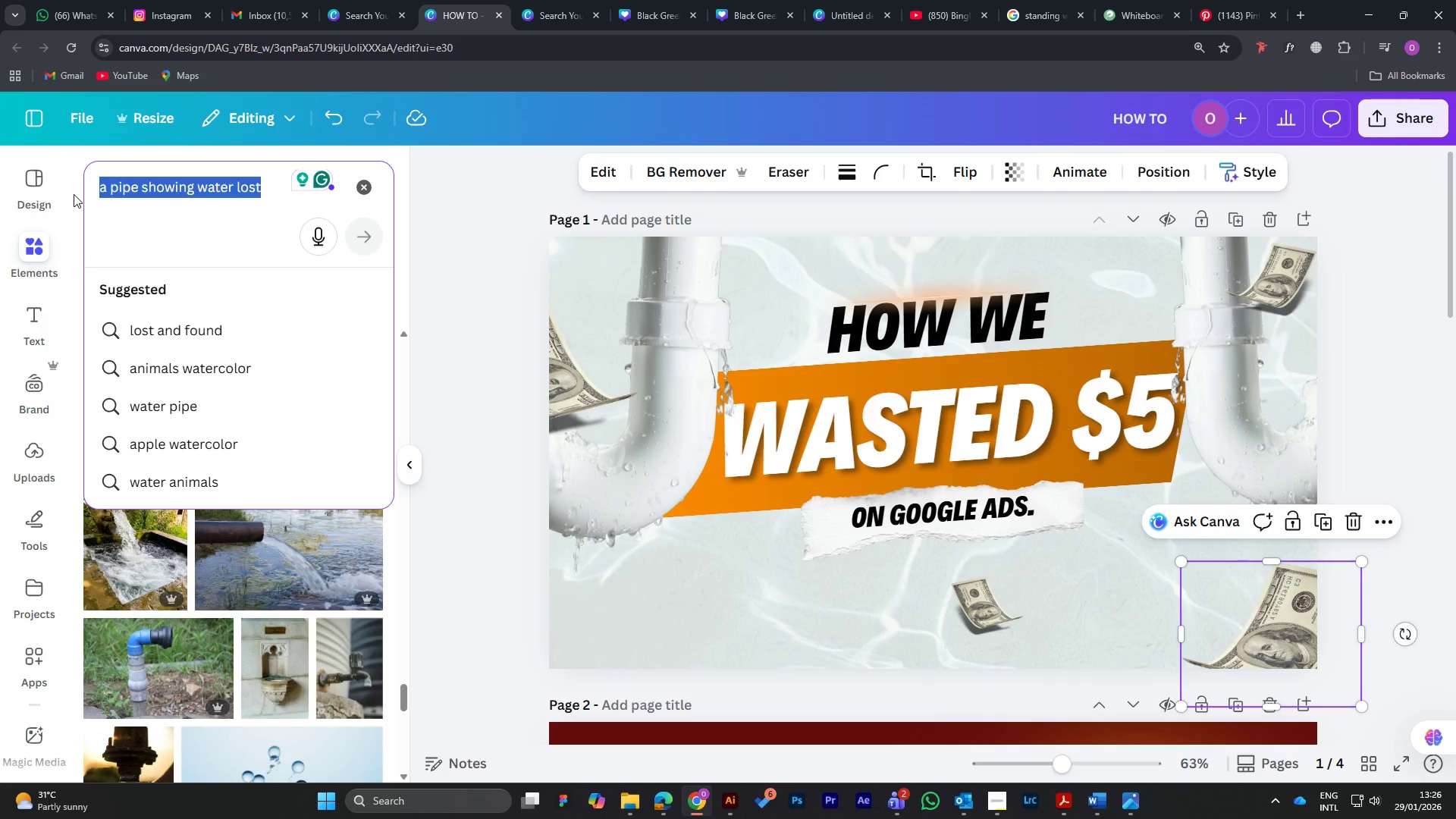 
type(gog)
key(Backspace)
type(oge ad)
 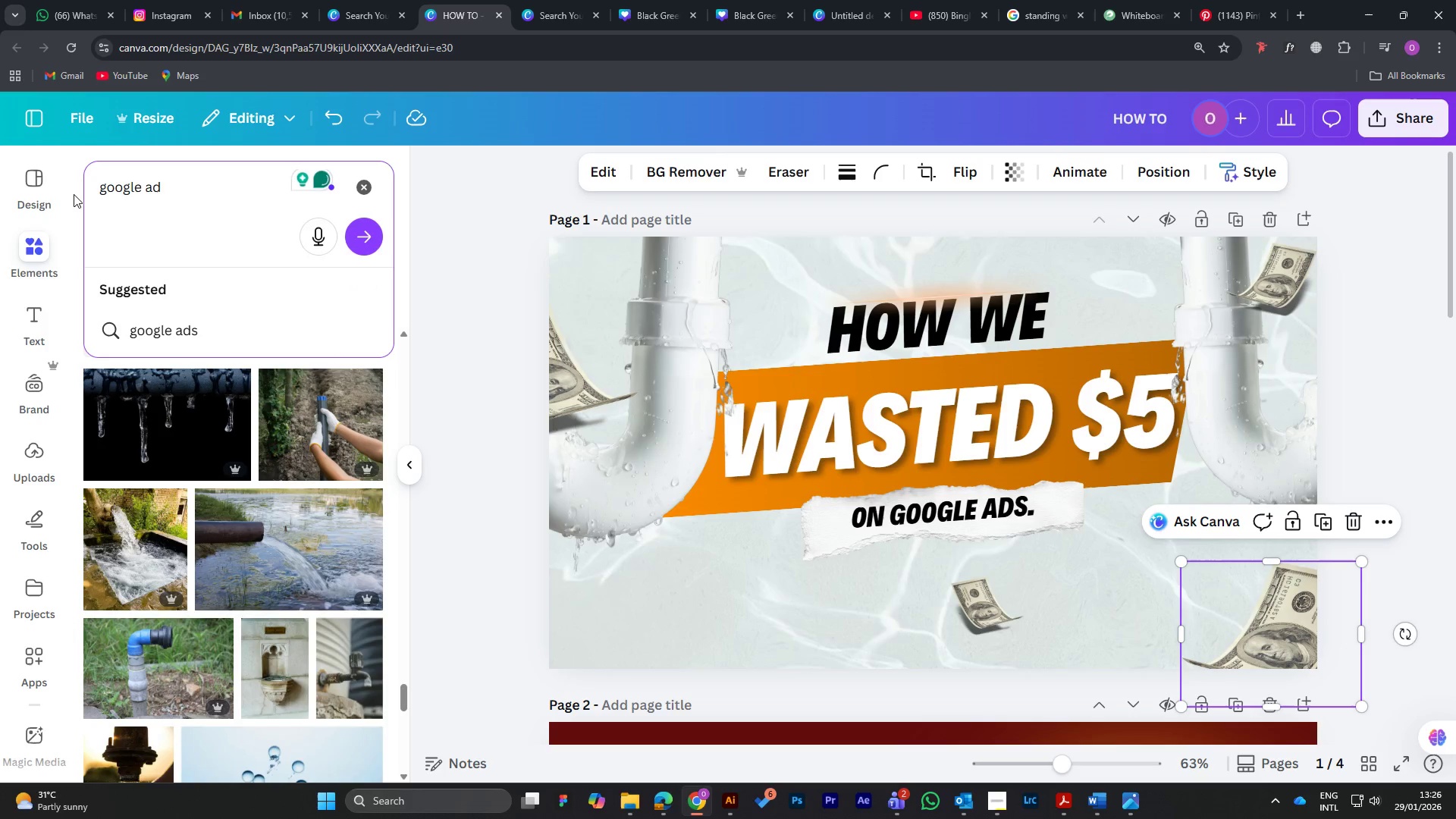 
key(Enter)
 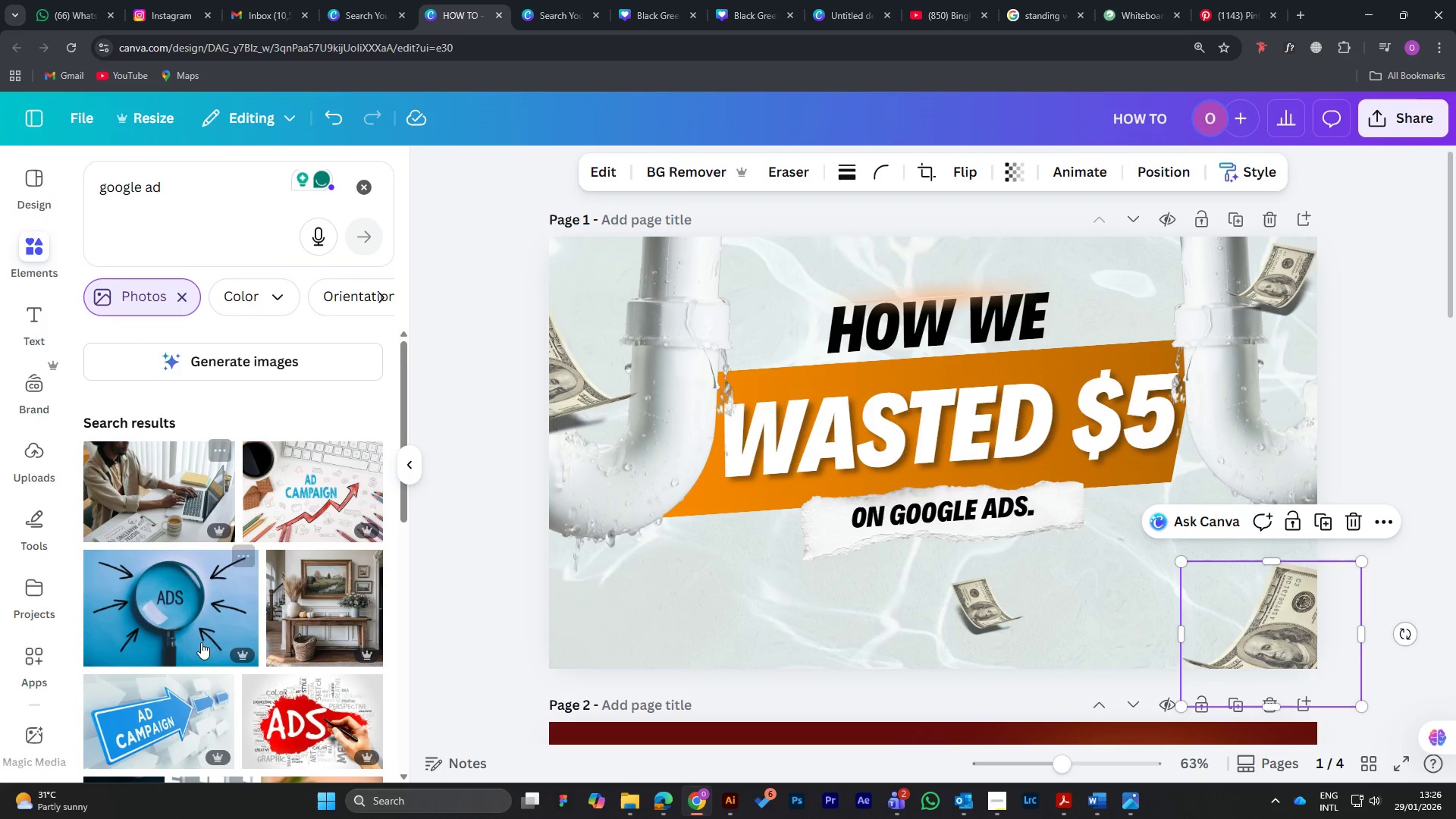 
scroll: coordinate [233, 533], scroll_direction: down, amount: 17.0
 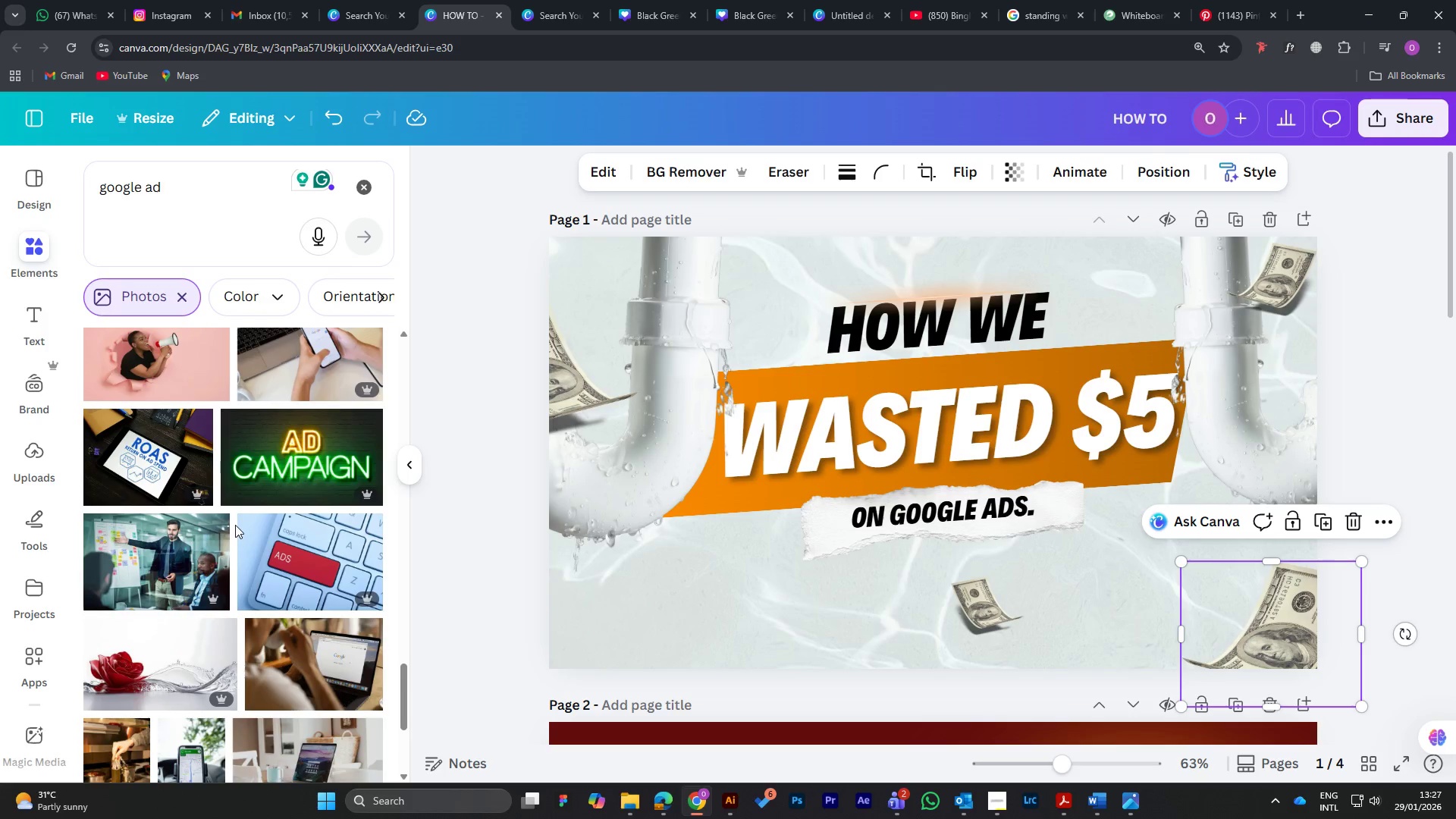 
scroll: coordinate [224, 509], scroll_direction: down, amount: 15.0
 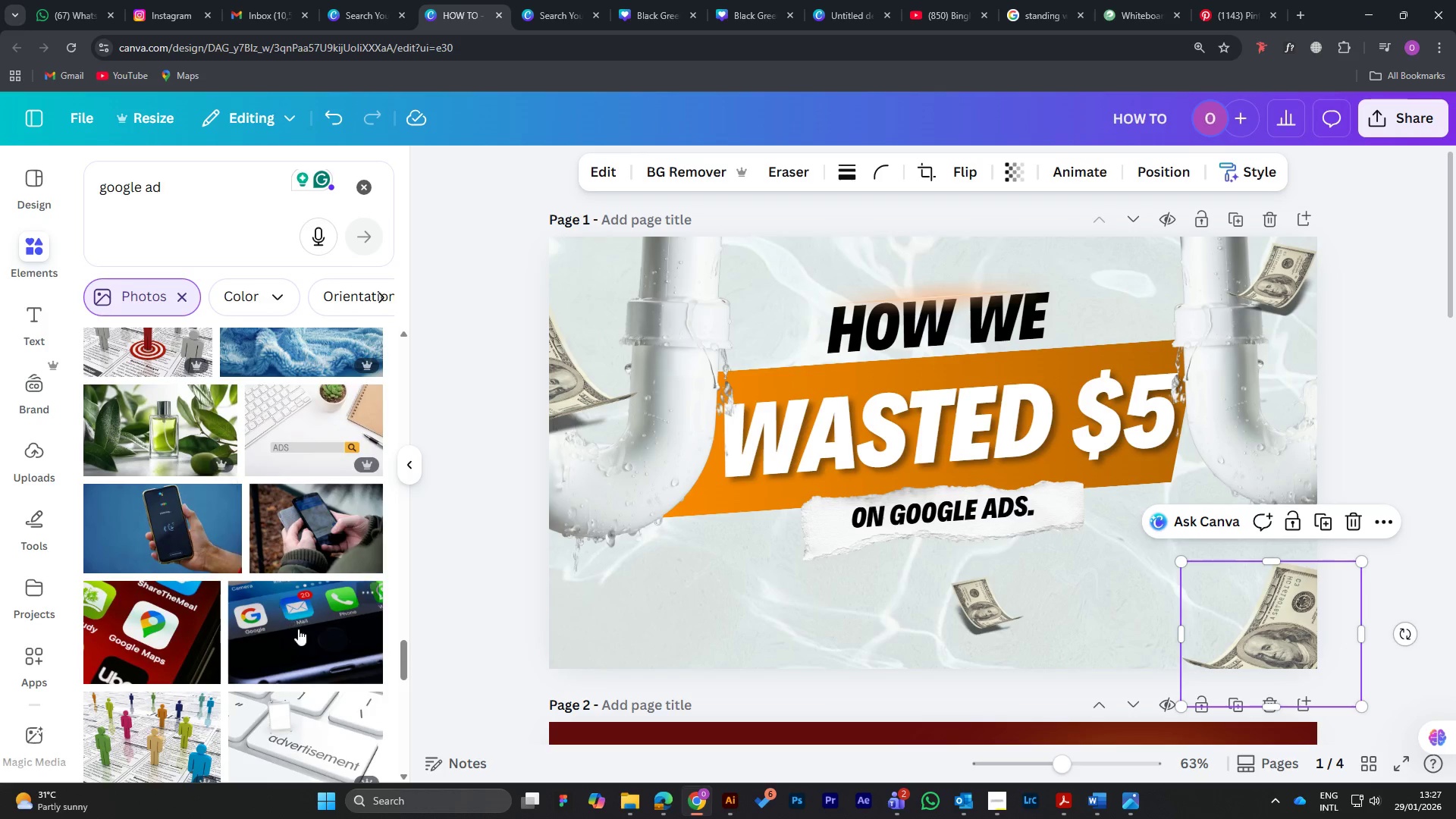 
wait(5.05)
 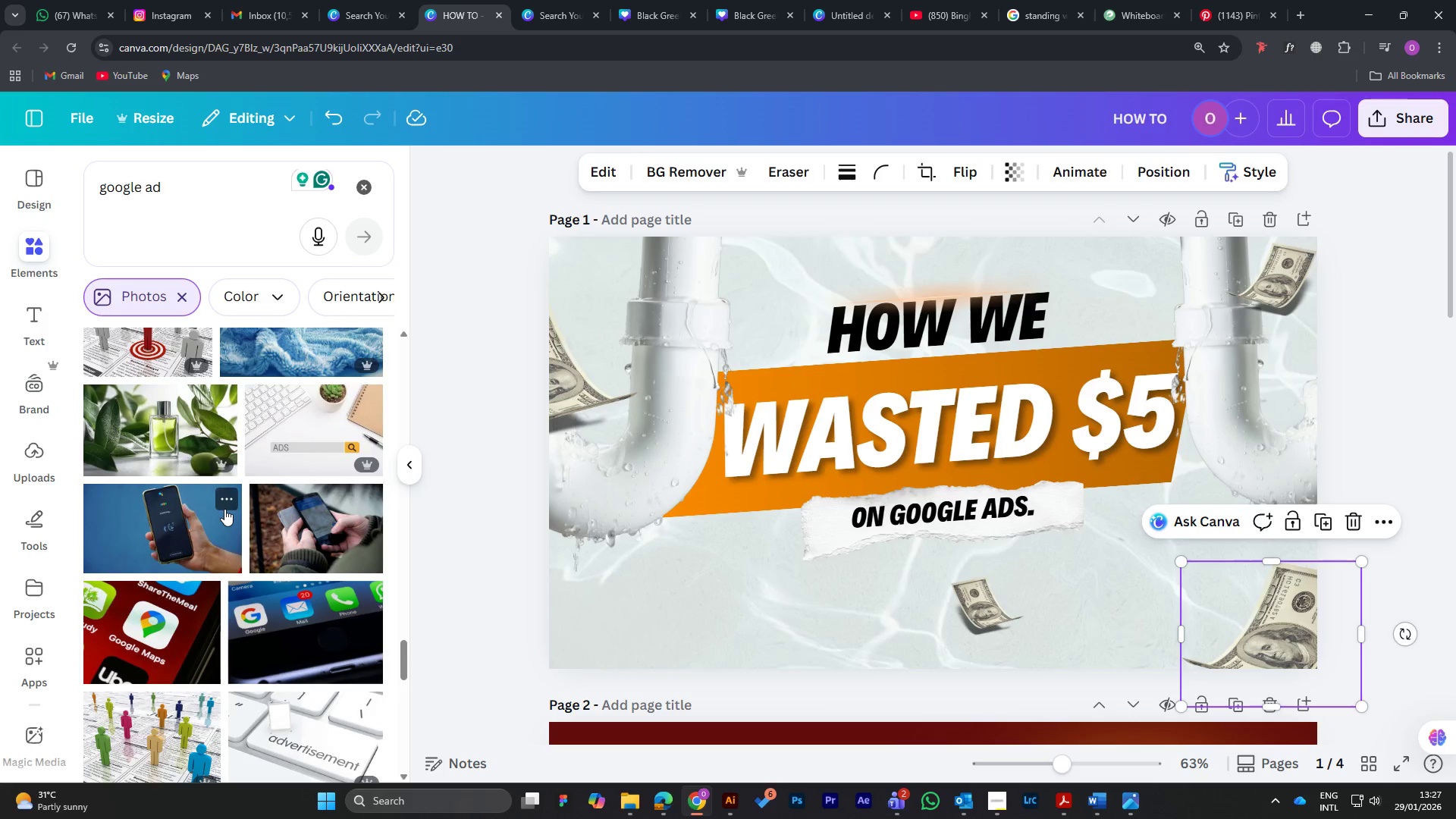 
left_click([303, 605])
 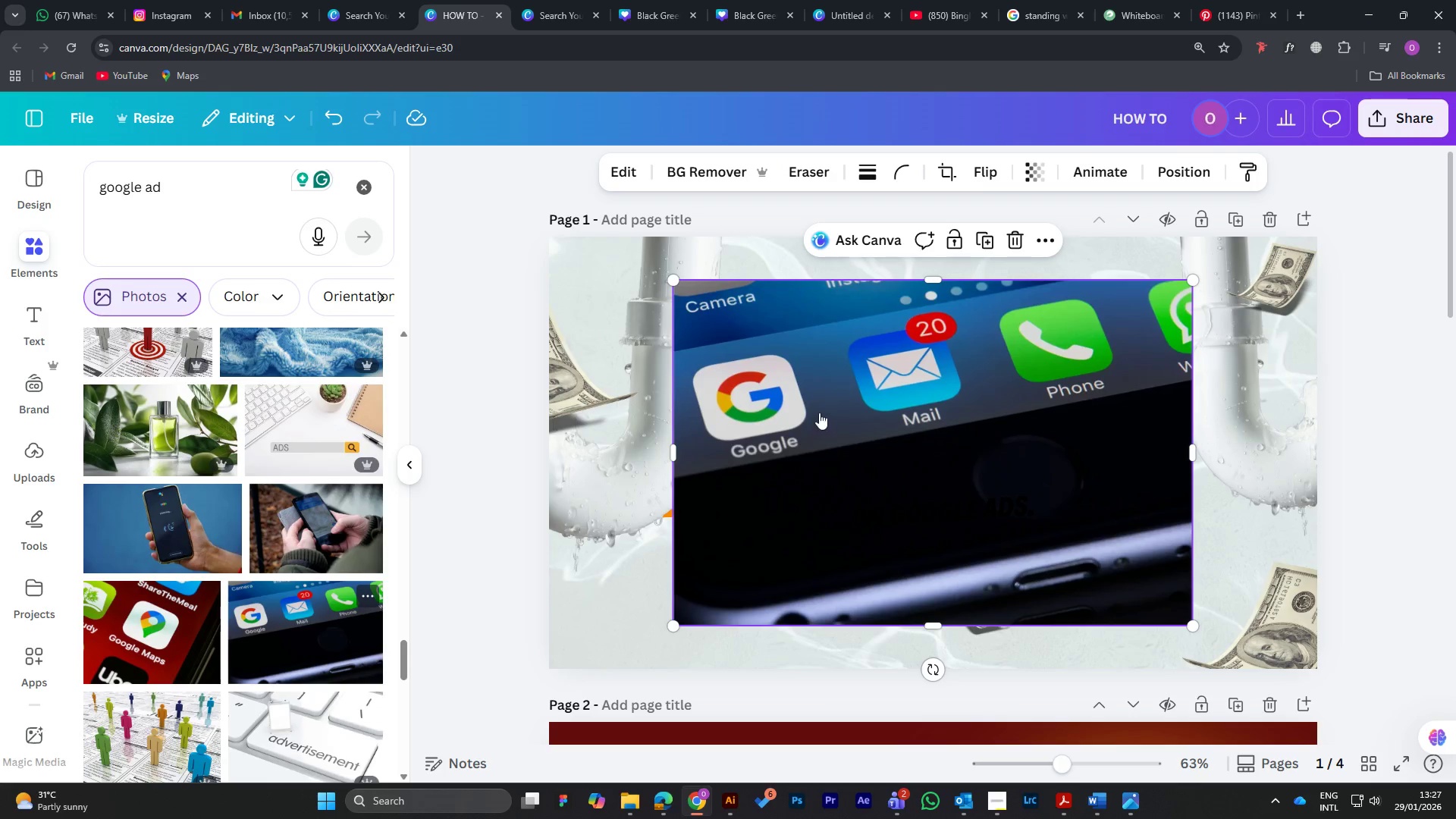 
left_click_drag(start_coordinate=[841, 411], to_coordinate=[841, 585])
 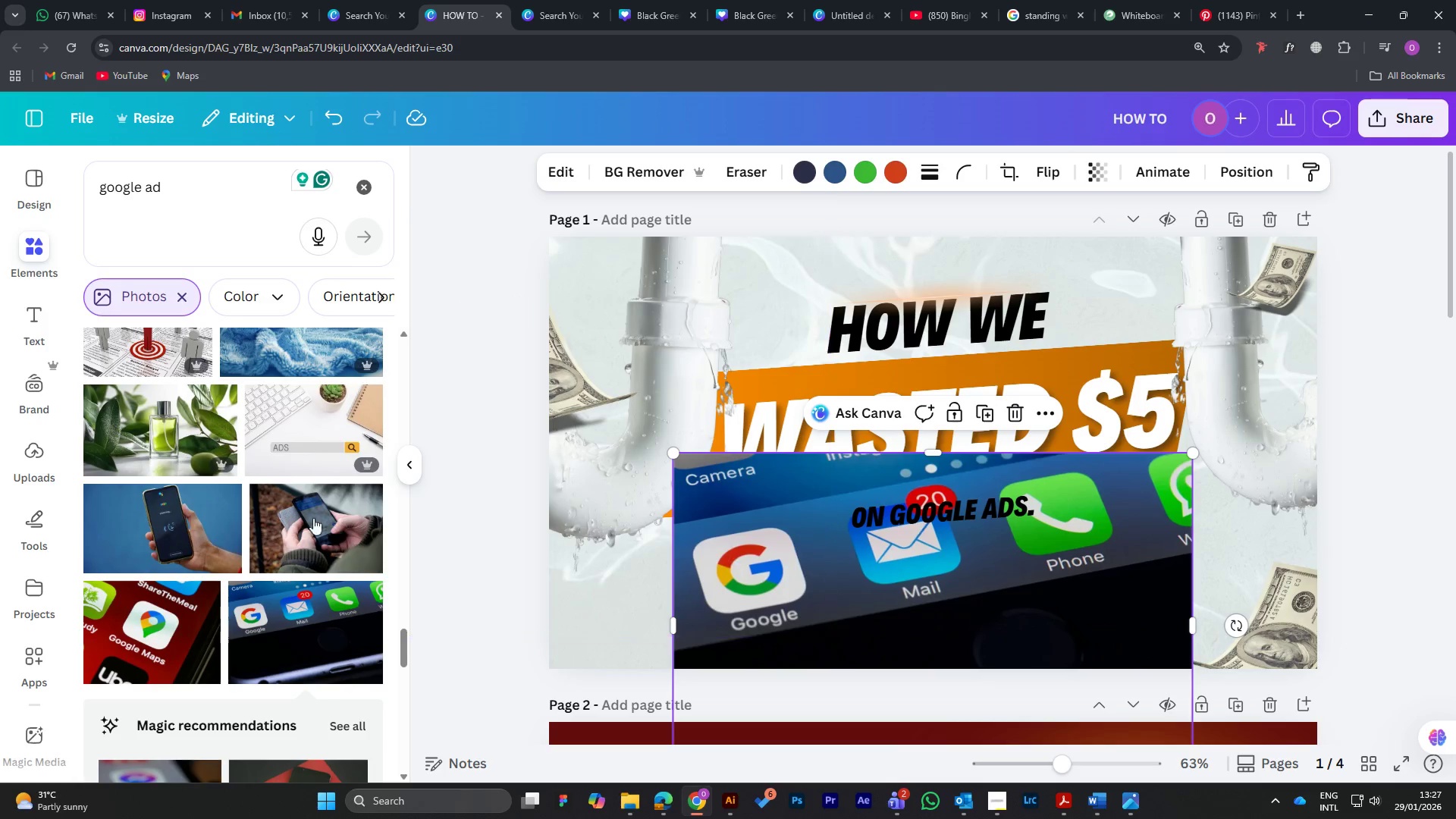 
scroll: coordinate [241, 499], scroll_direction: down, amount: 23.0
 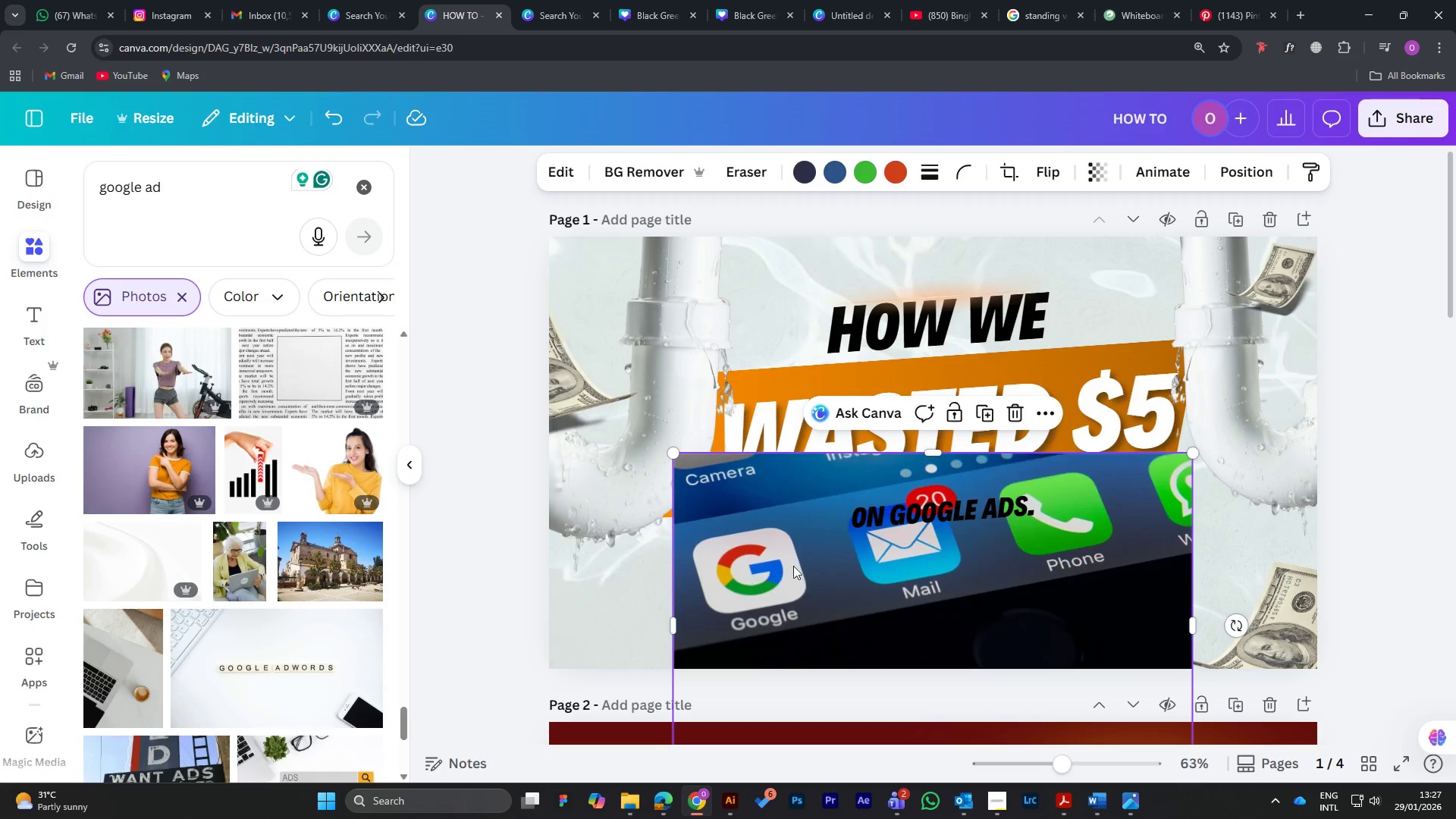 
key(Delete)
 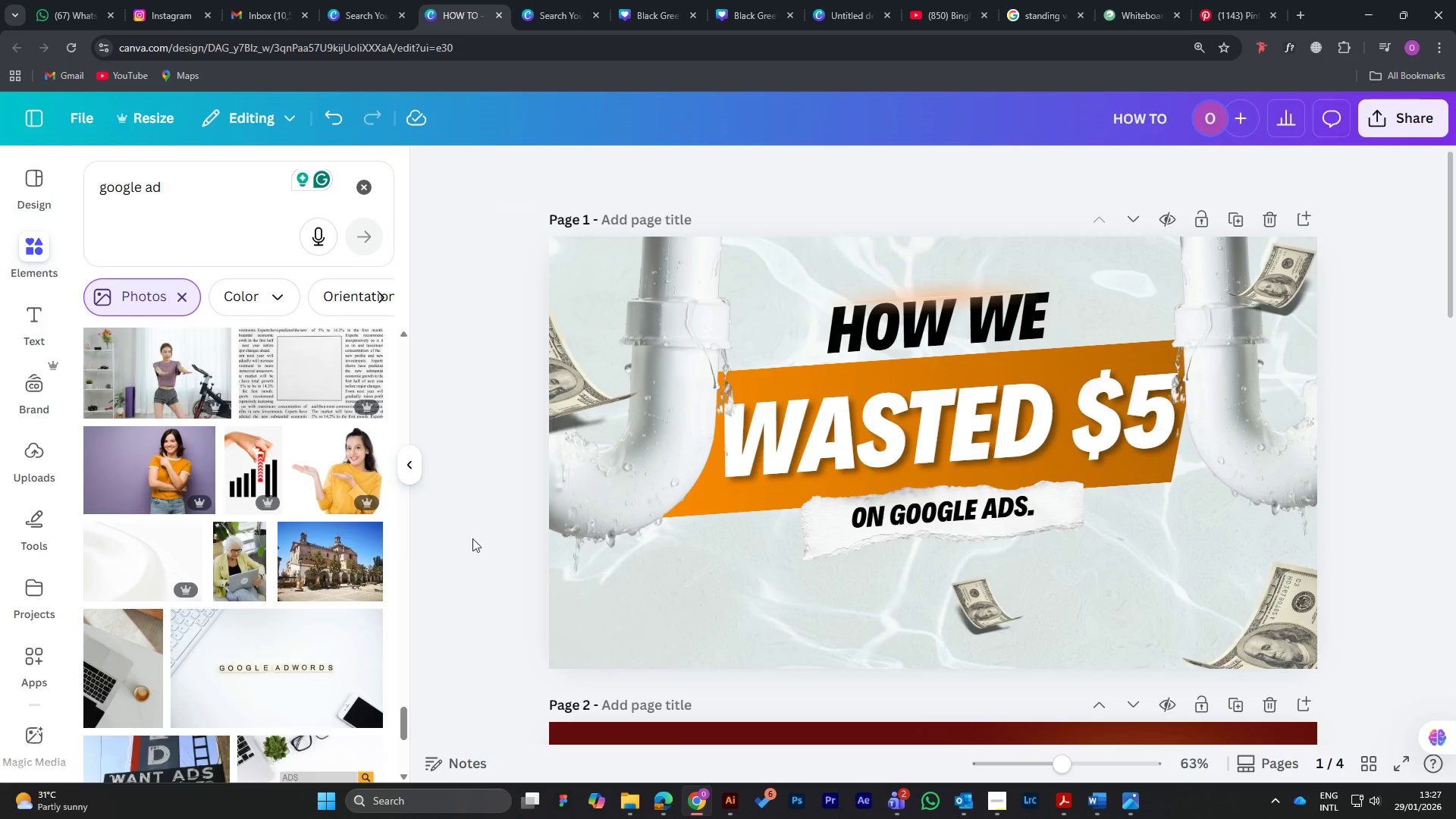 
scroll: coordinate [186, 594], scroll_direction: down, amount: 6.0
 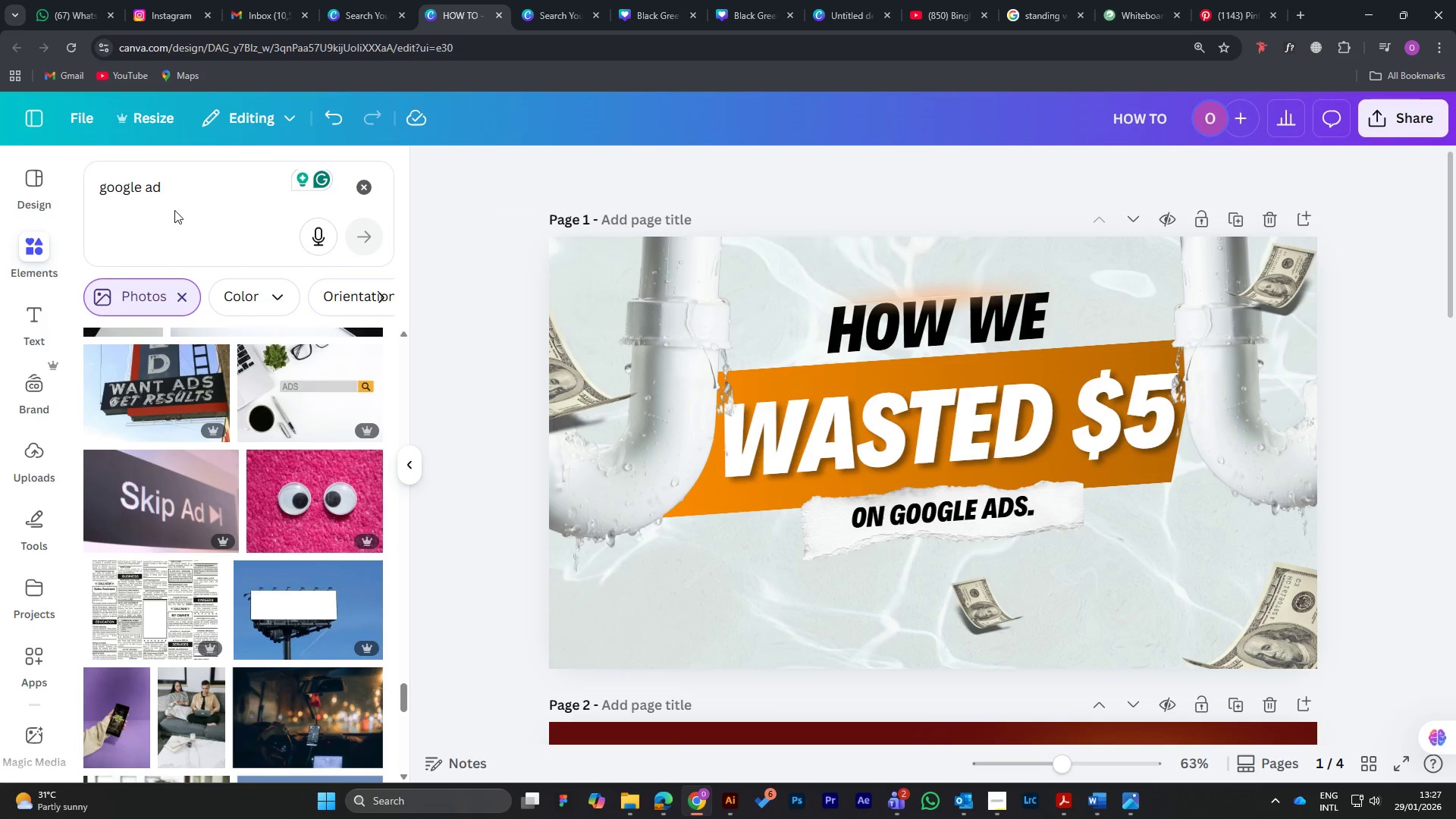 
left_click_drag(start_coordinate=[162, 190], to_coordinate=[146, 187])
 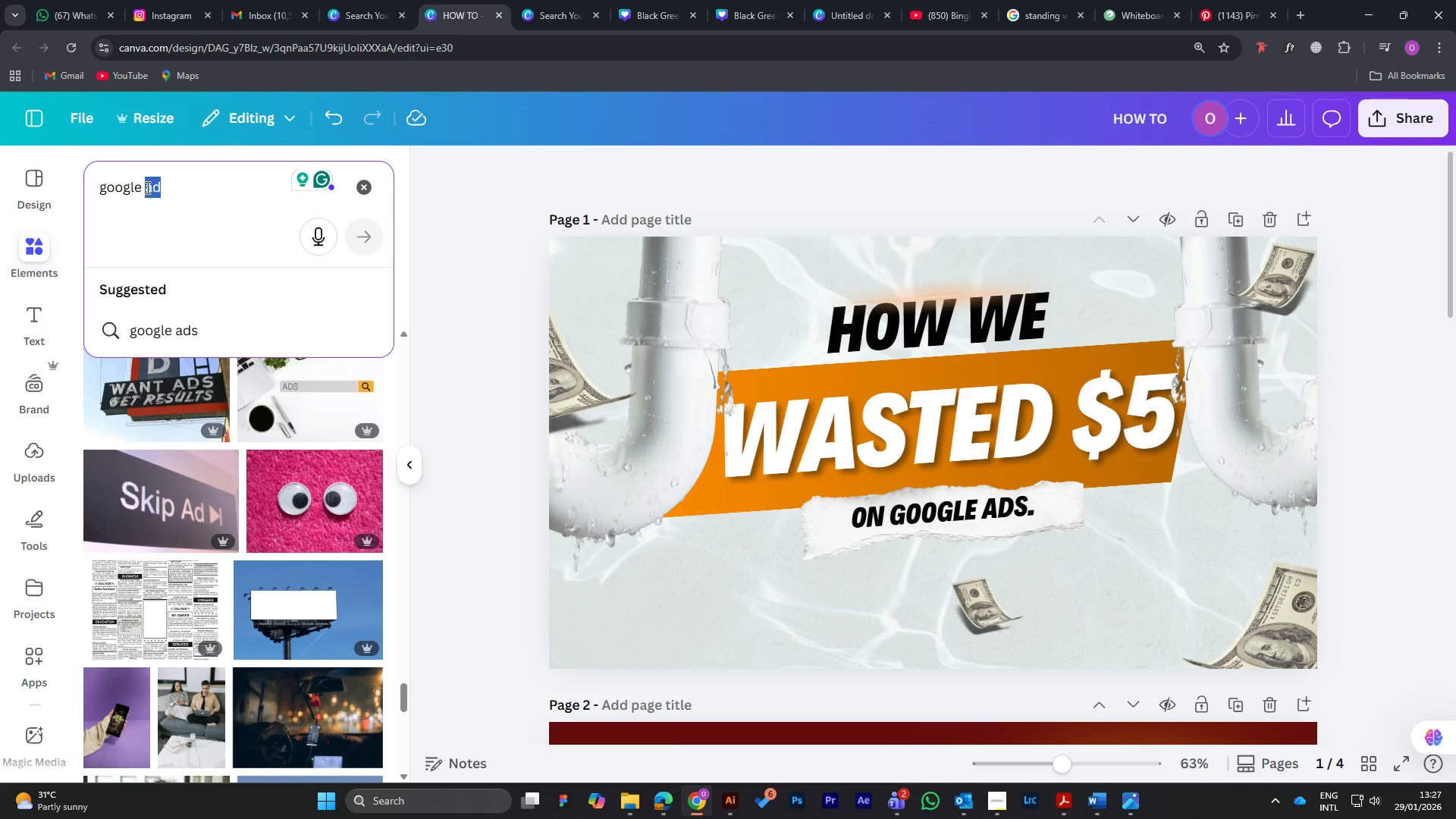 
type(icon)
 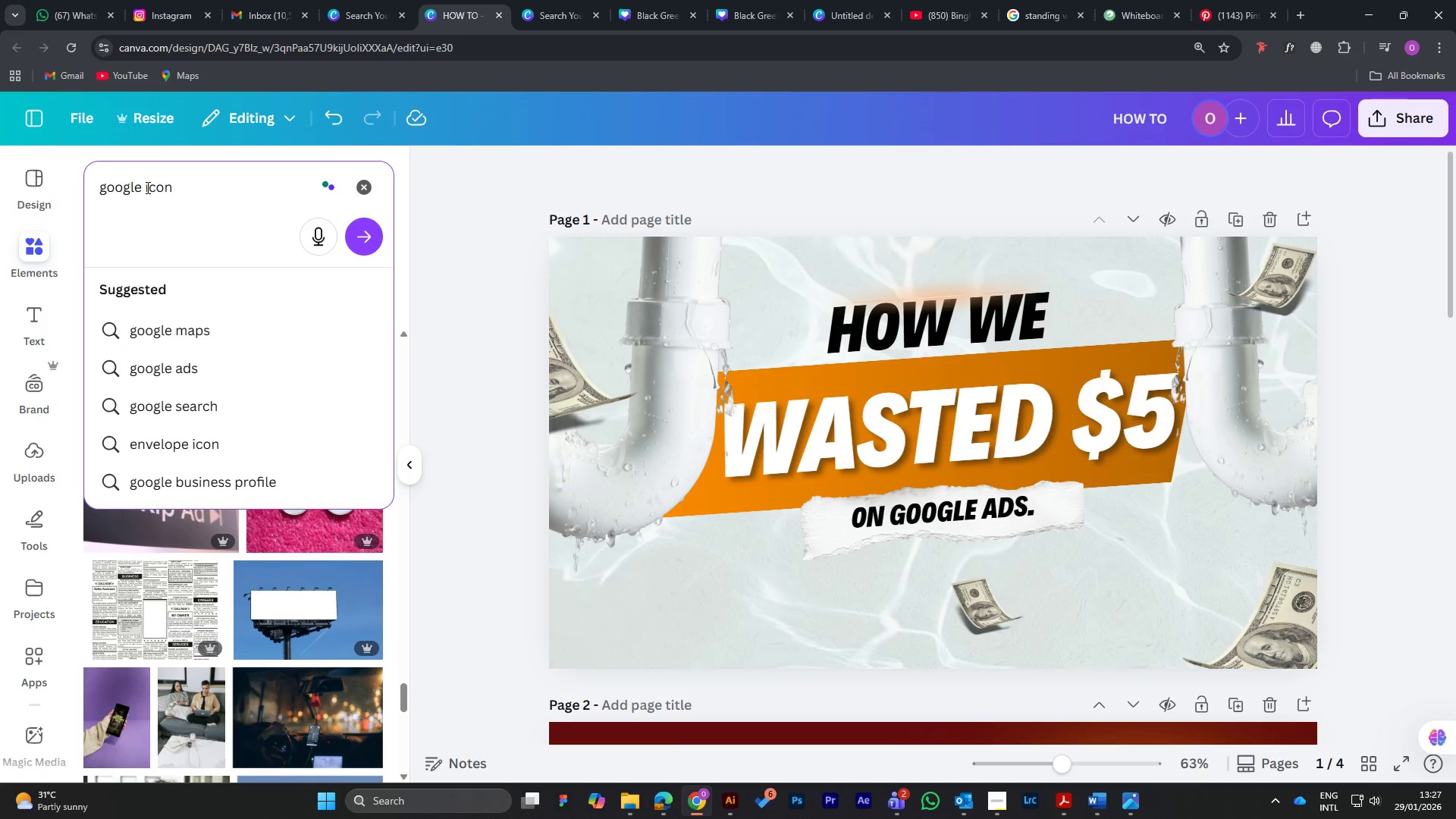 
key(Enter)
 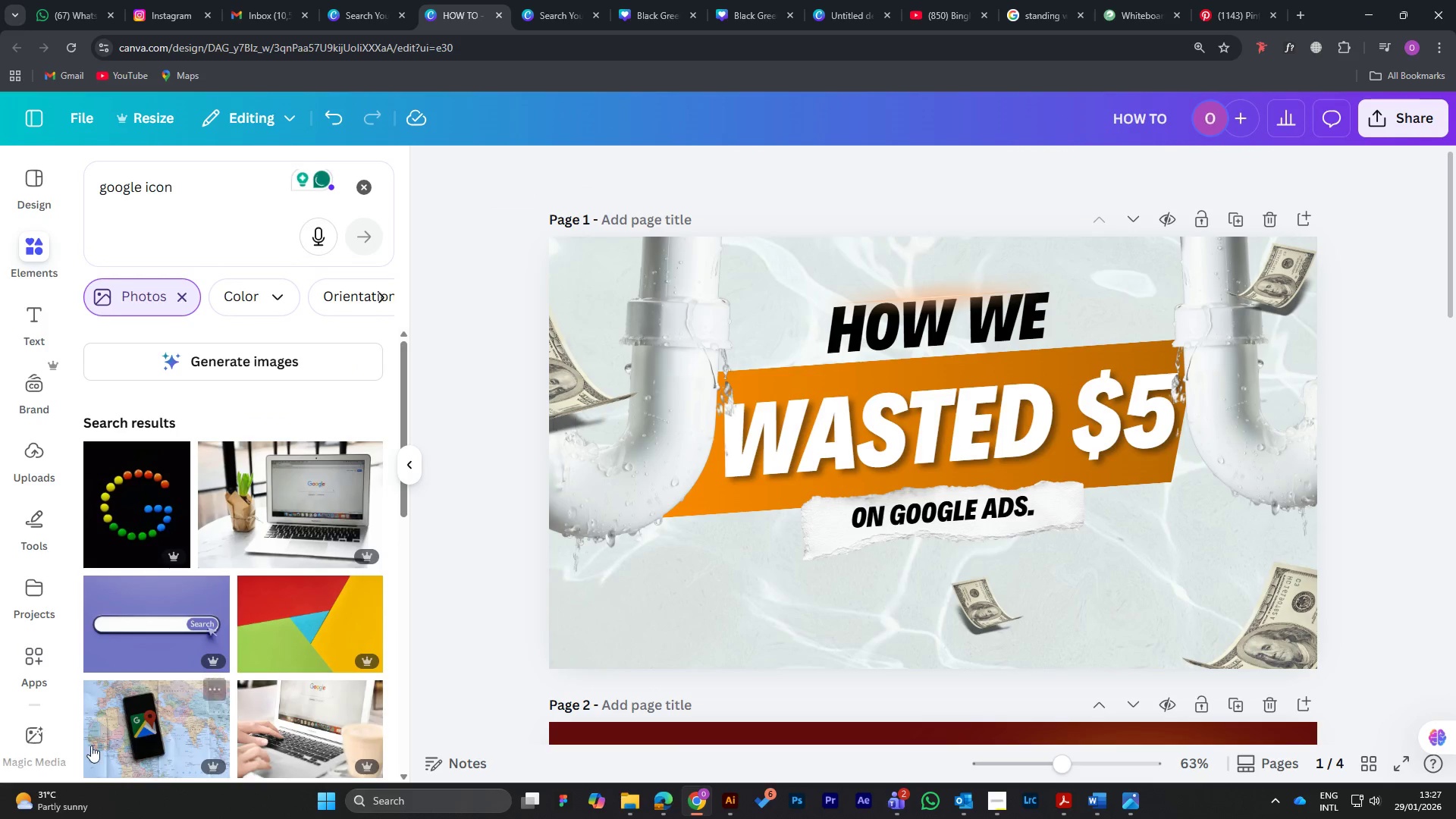 
scroll: coordinate [260, 616], scroll_direction: down, amount: 21.0
 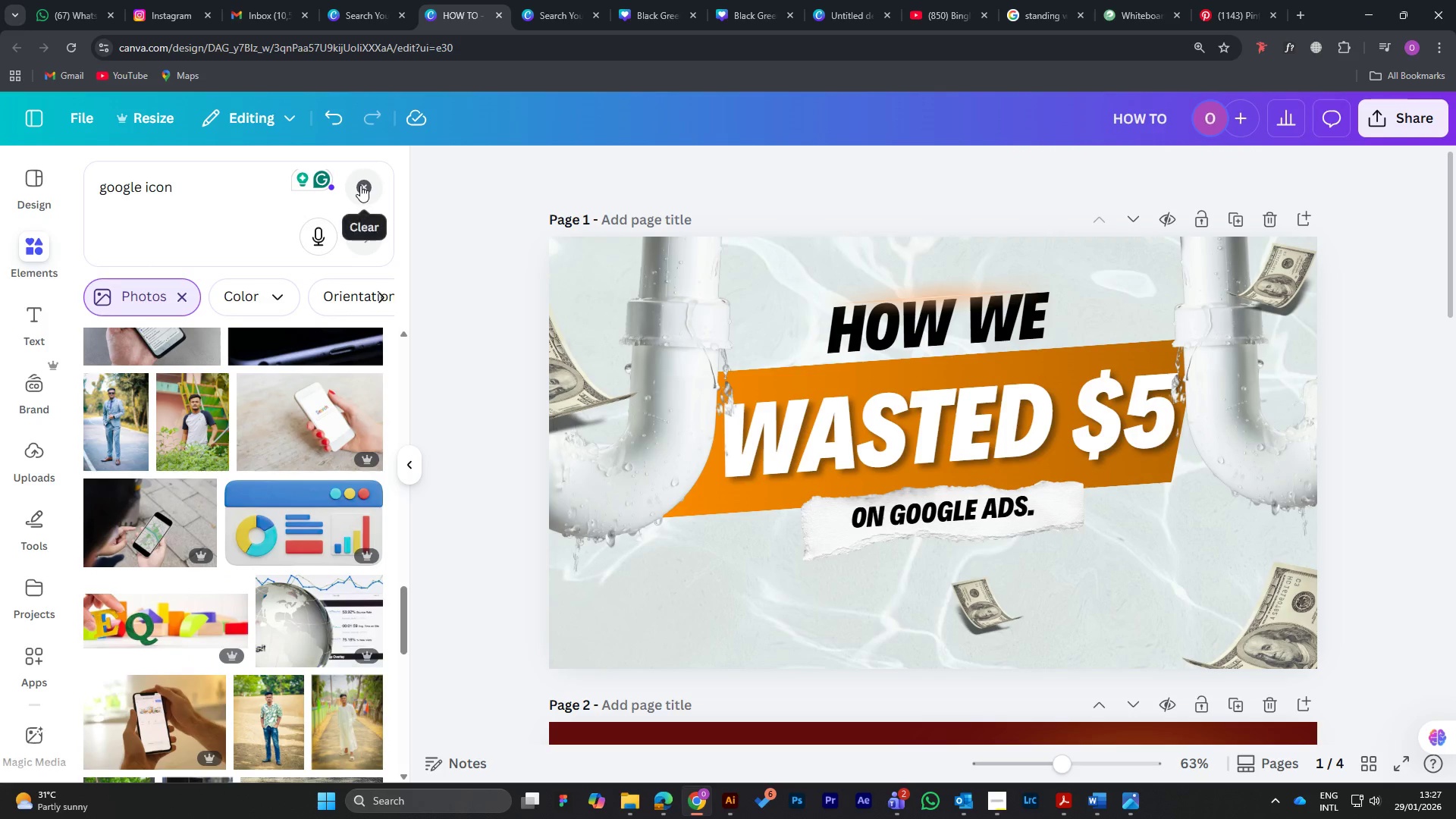 
left_click([360, 185])
 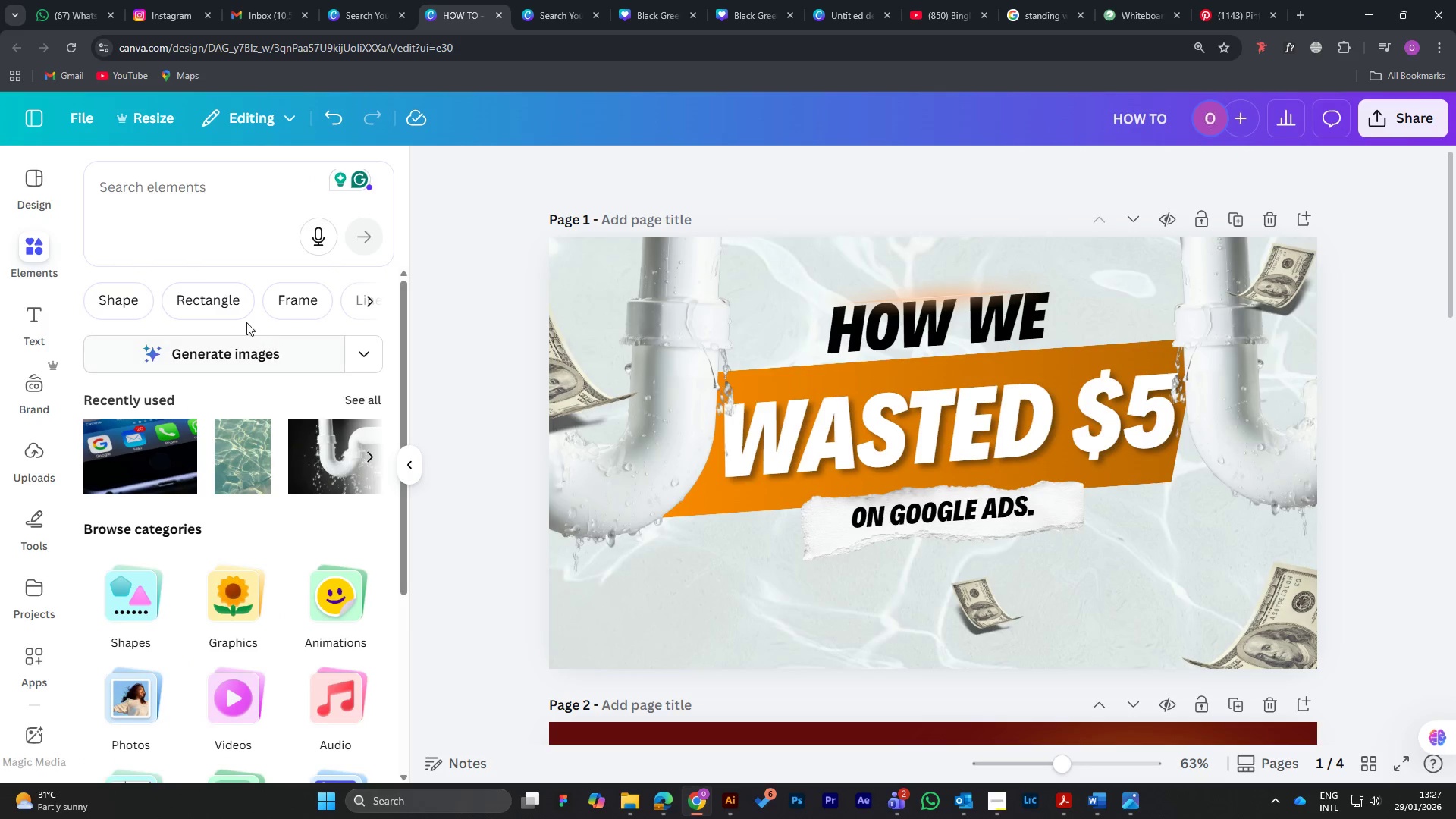 
left_click([167, 190])
 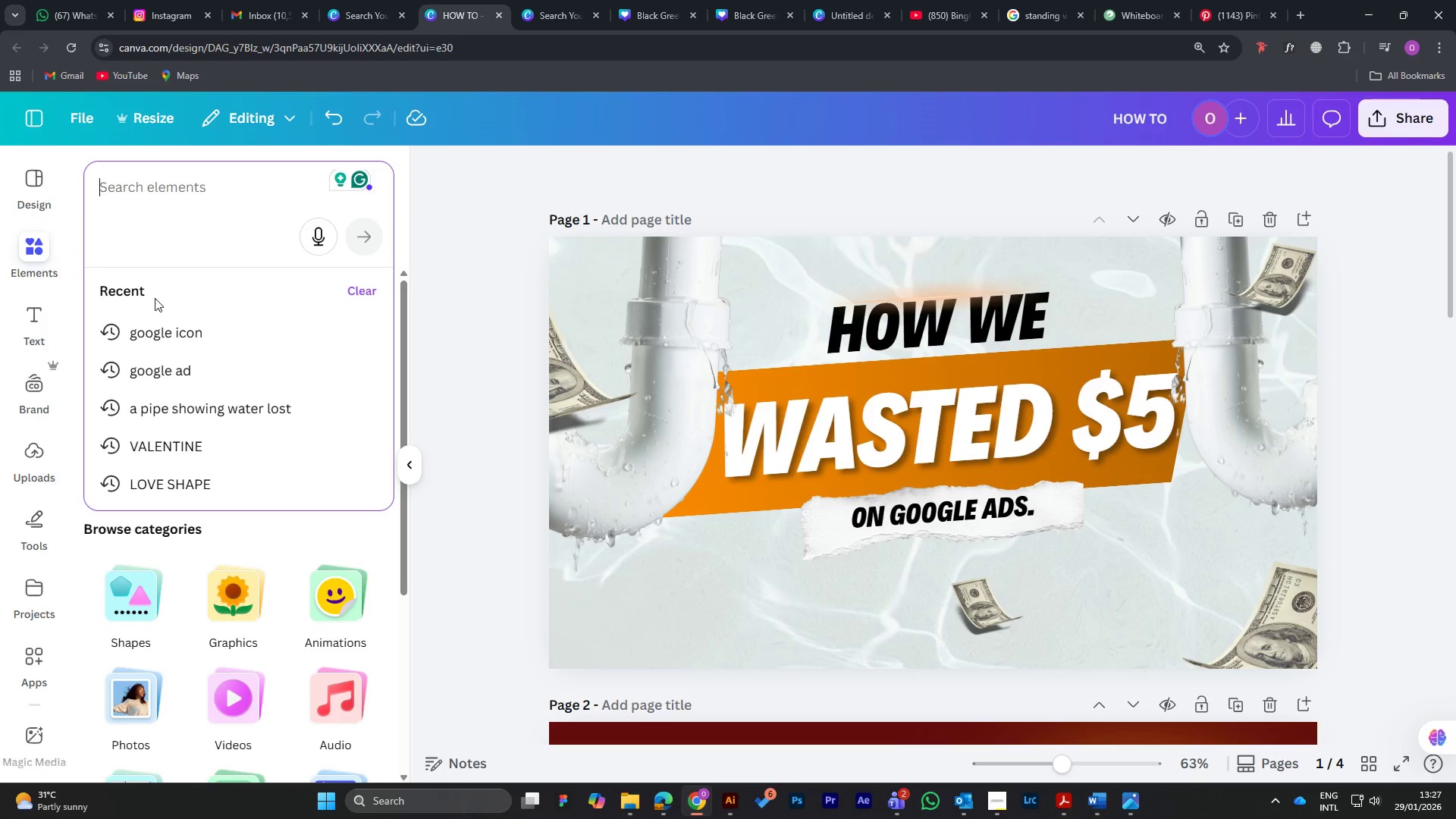 
left_click([199, 333])
 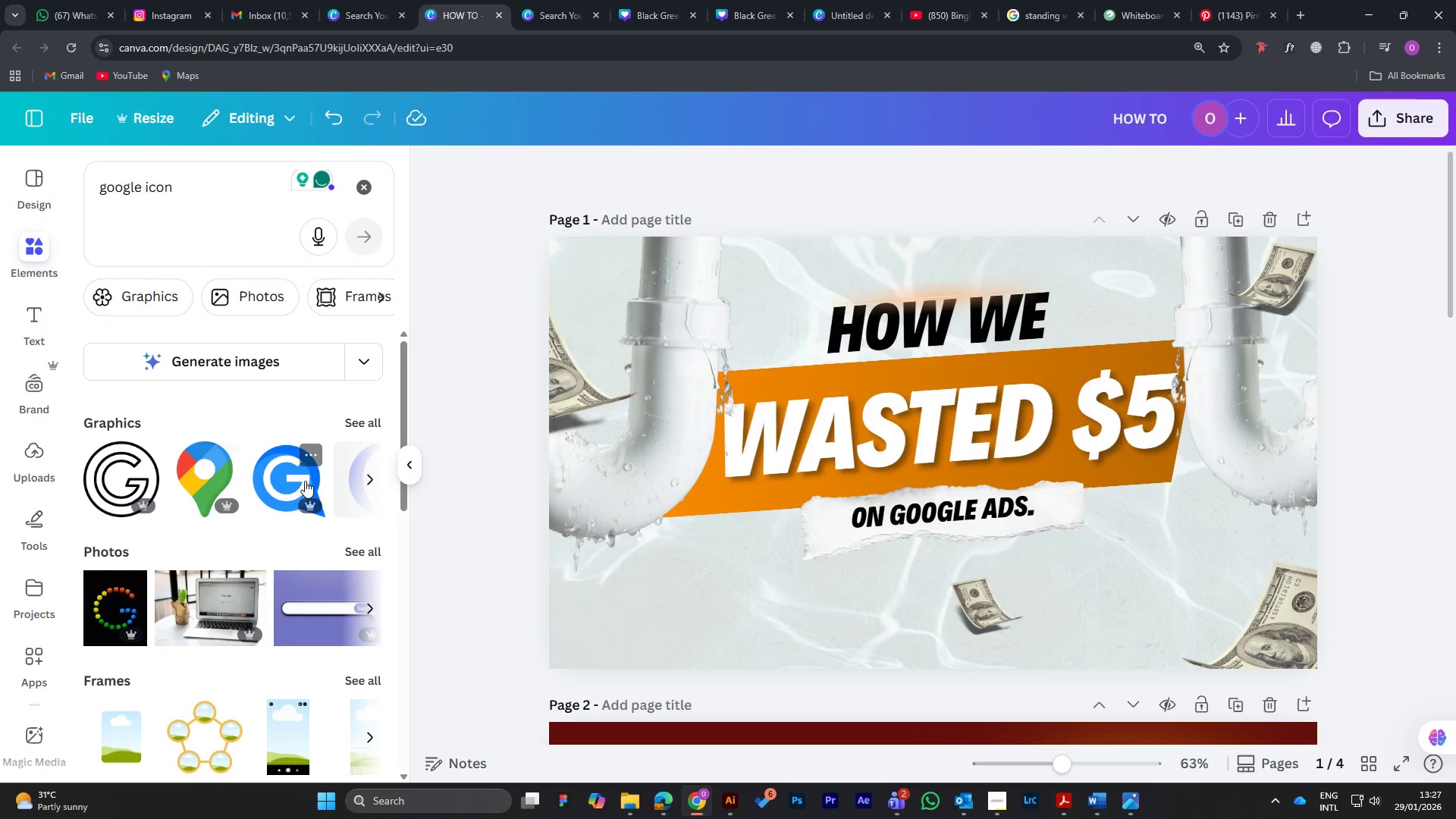 
left_click([360, 421])
 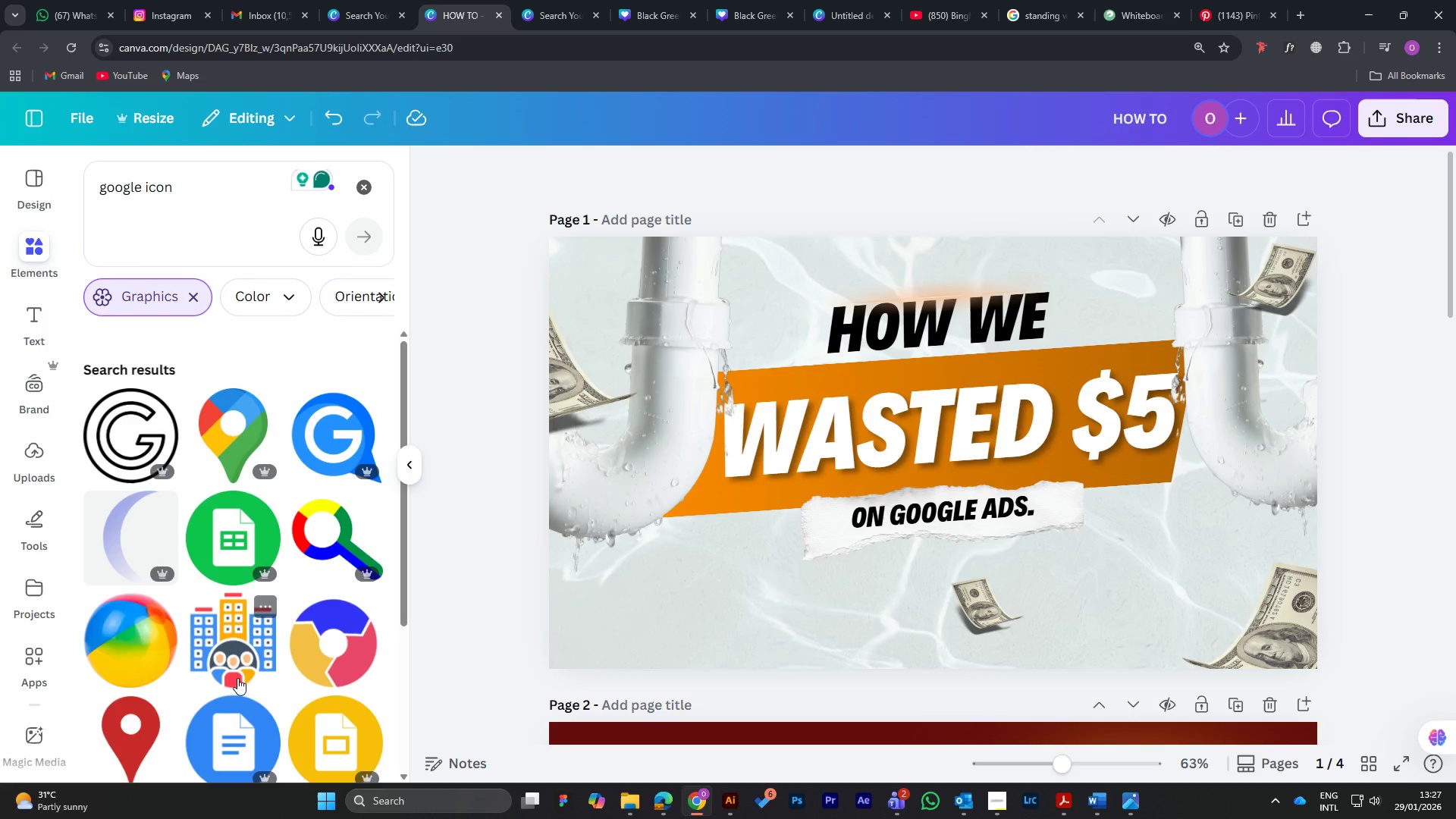 
scroll: coordinate [278, 617], scroll_direction: down, amount: 16.0
 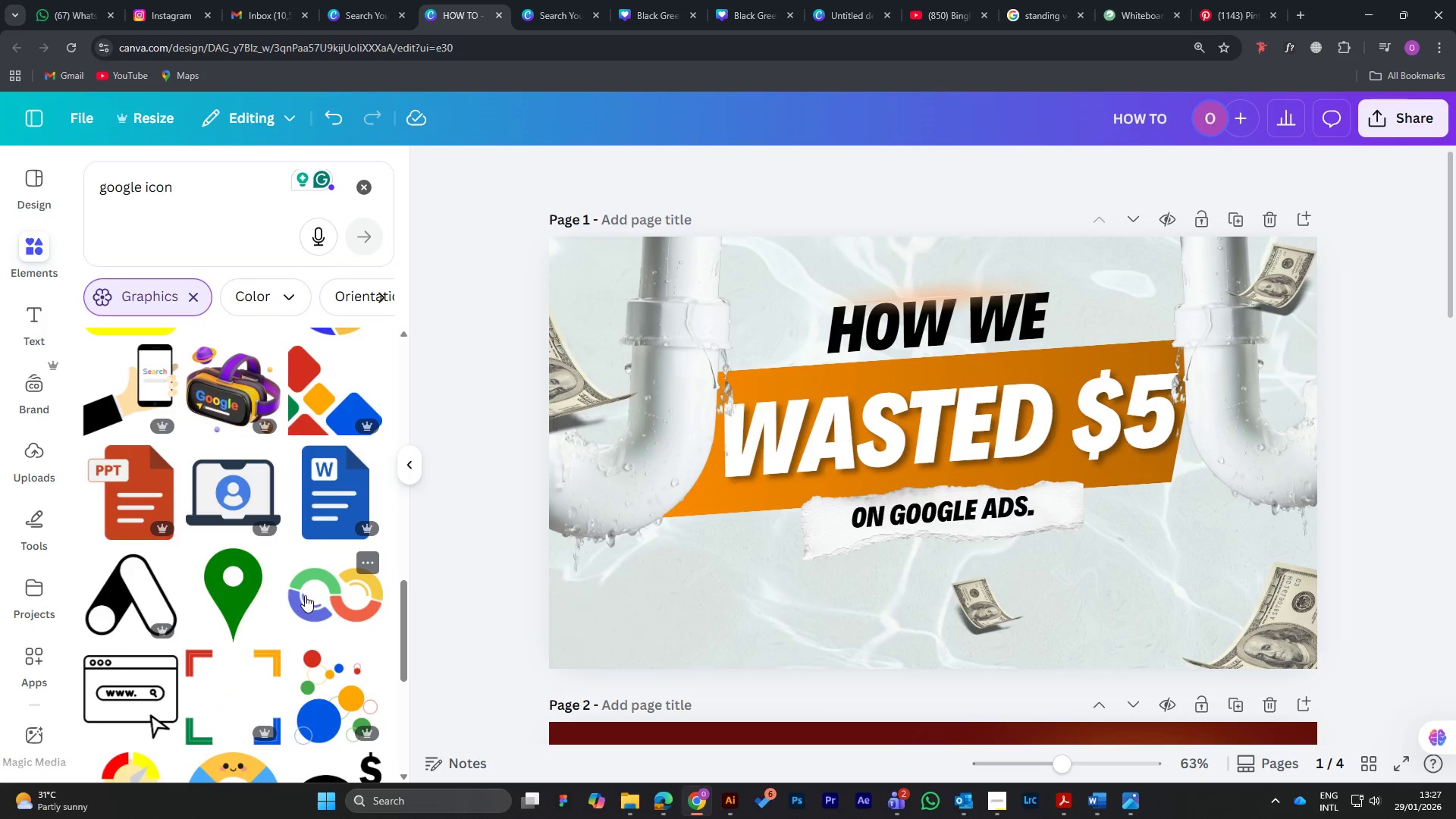 
scroll: coordinate [263, 536], scroll_direction: down, amount: 16.0
 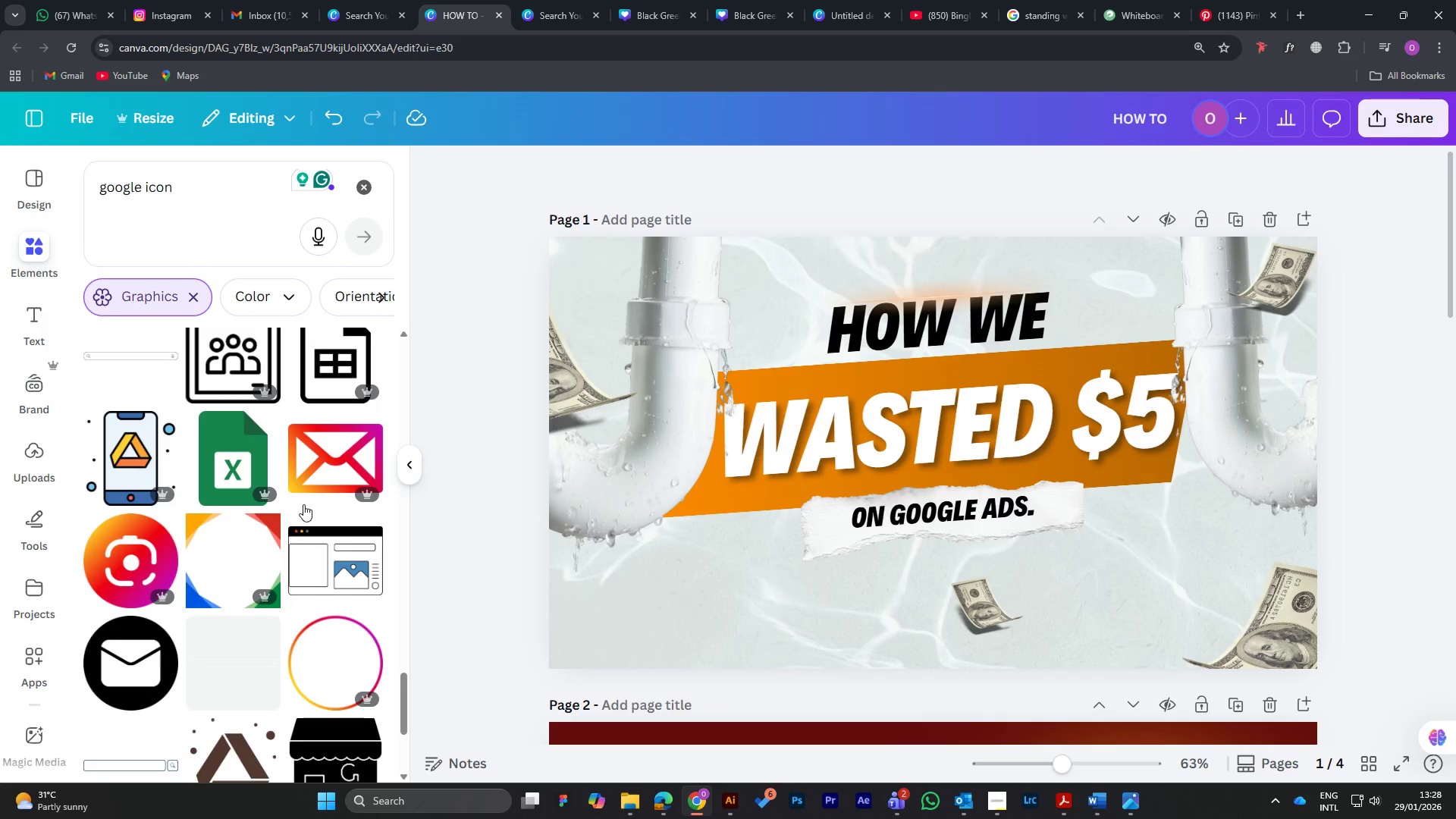 
scroll: coordinate [218, 533], scroll_direction: down, amount: 25.0
 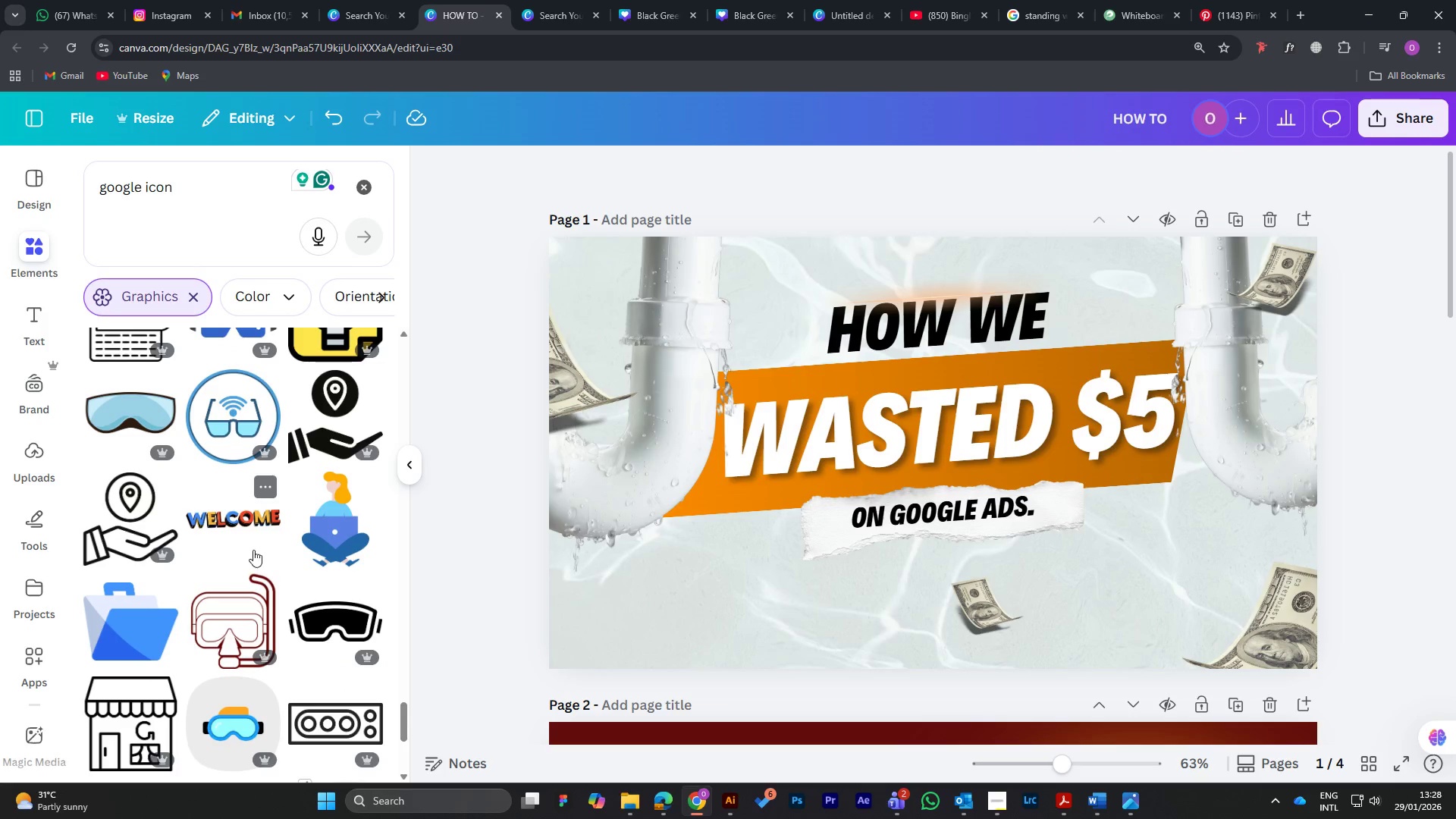 
scroll: coordinate [271, 519], scroll_direction: down, amount: 23.0
 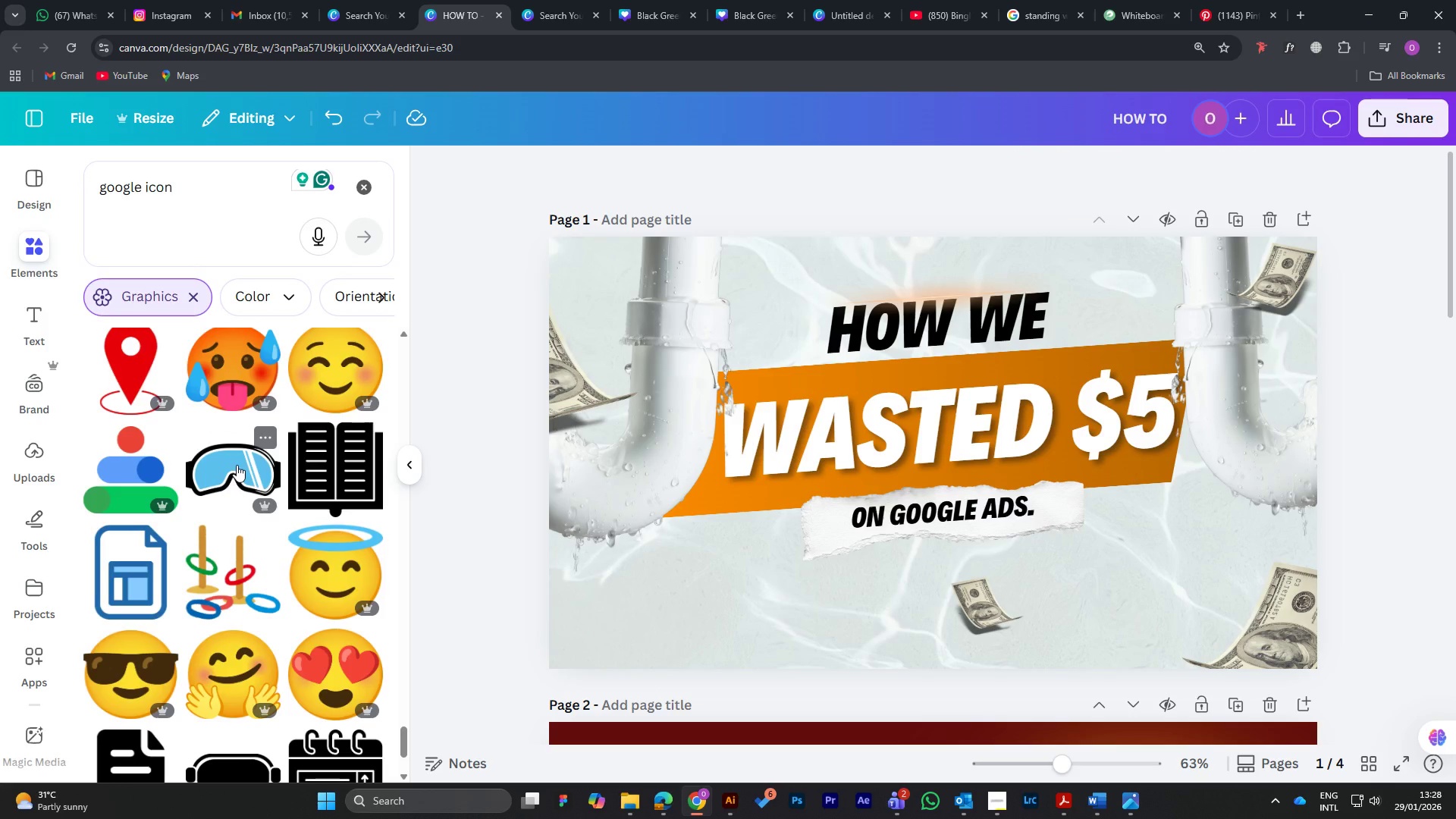 
scroll: coordinate [237, 451], scroll_direction: down, amount: 10.0
 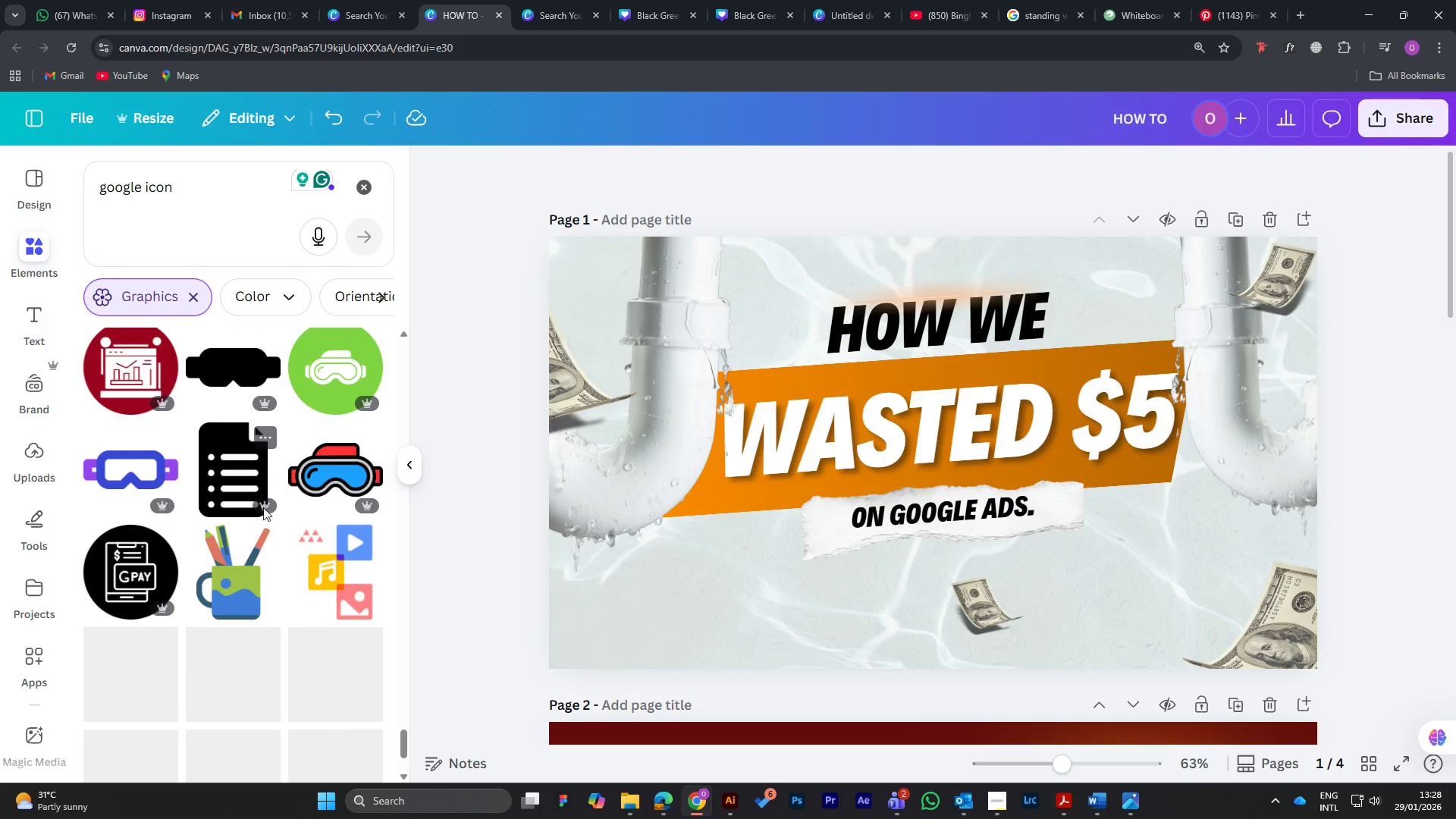 
scroll: coordinate [264, 498], scroll_direction: up, amount: 38.0
 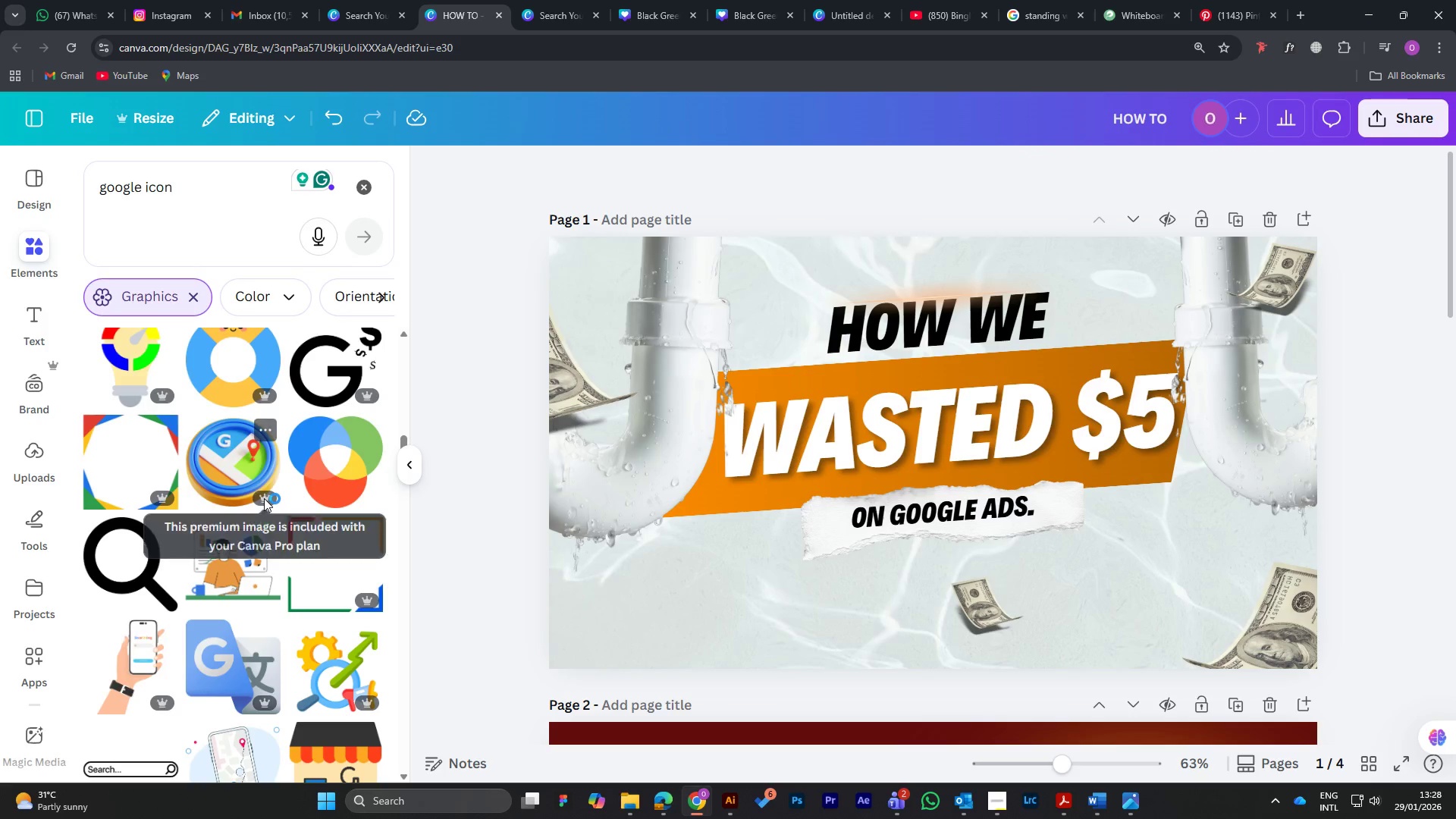 
scroll: coordinate [275, 518], scroll_direction: up, amount: 12.0
 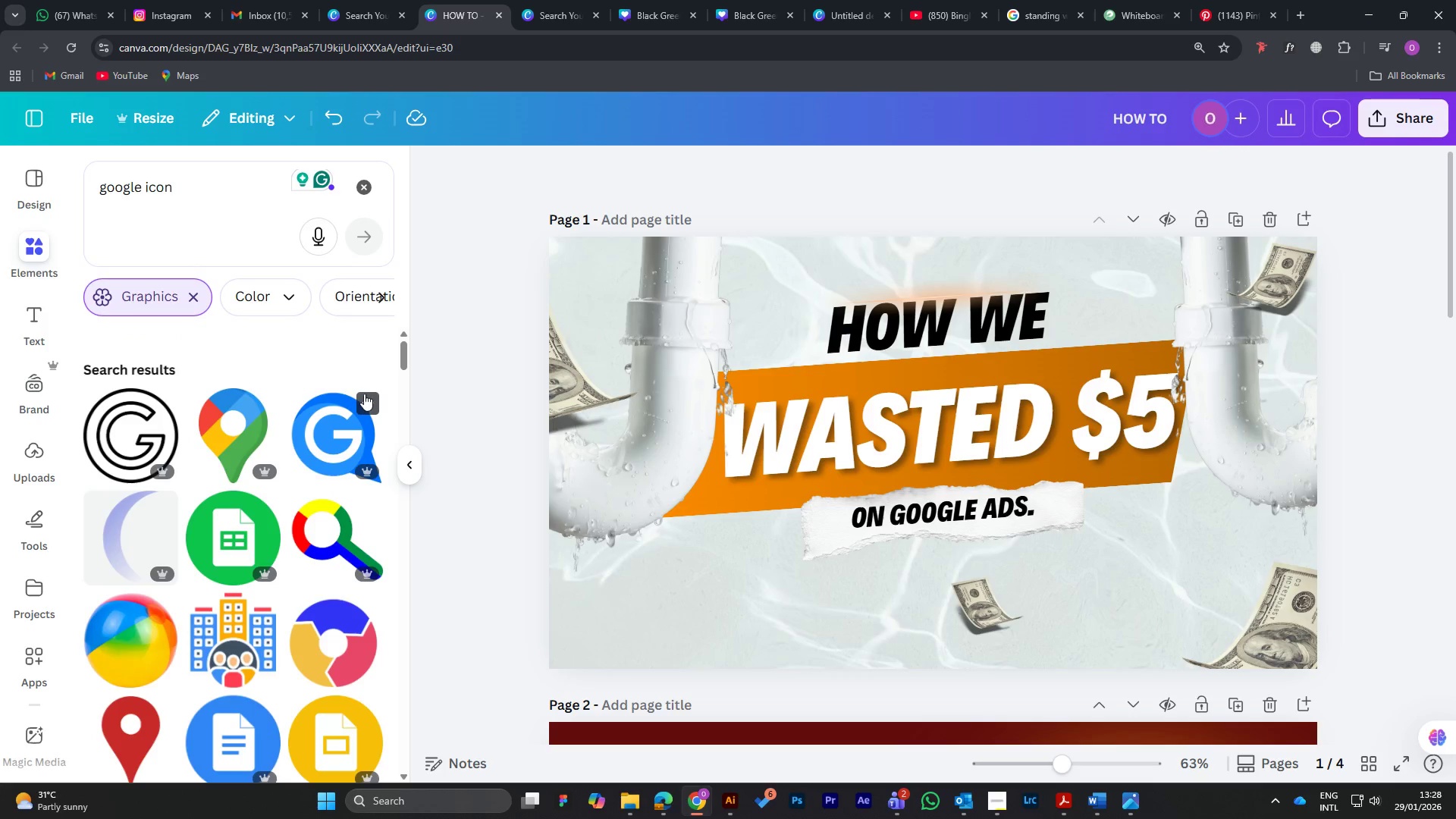 
left_click_drag(start_coordinate=[406, 355], to_coordinate=[408, 686])
 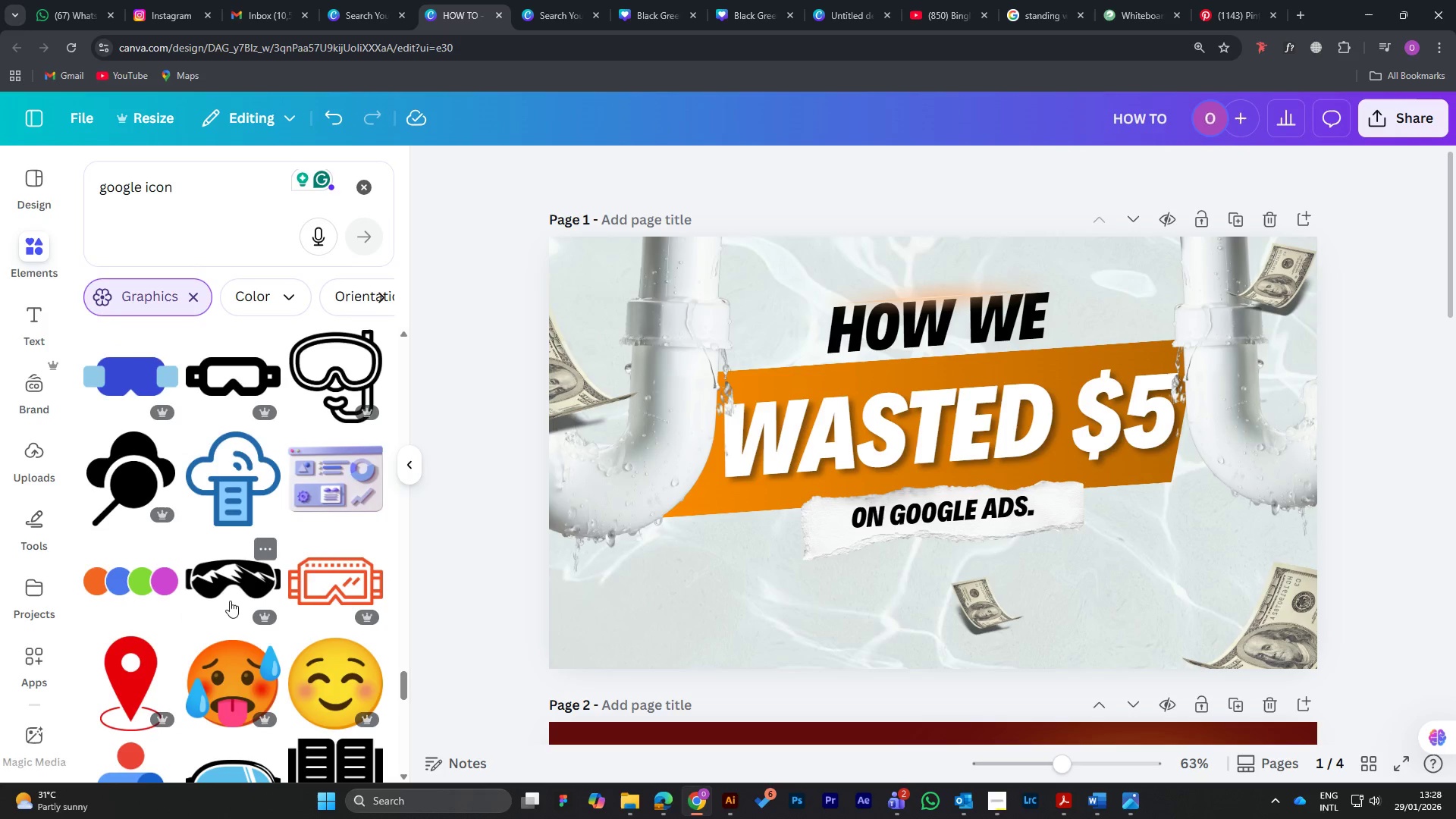 
scroll: coordinate [240, 539], scroll_direction: down, amount: 17.0
 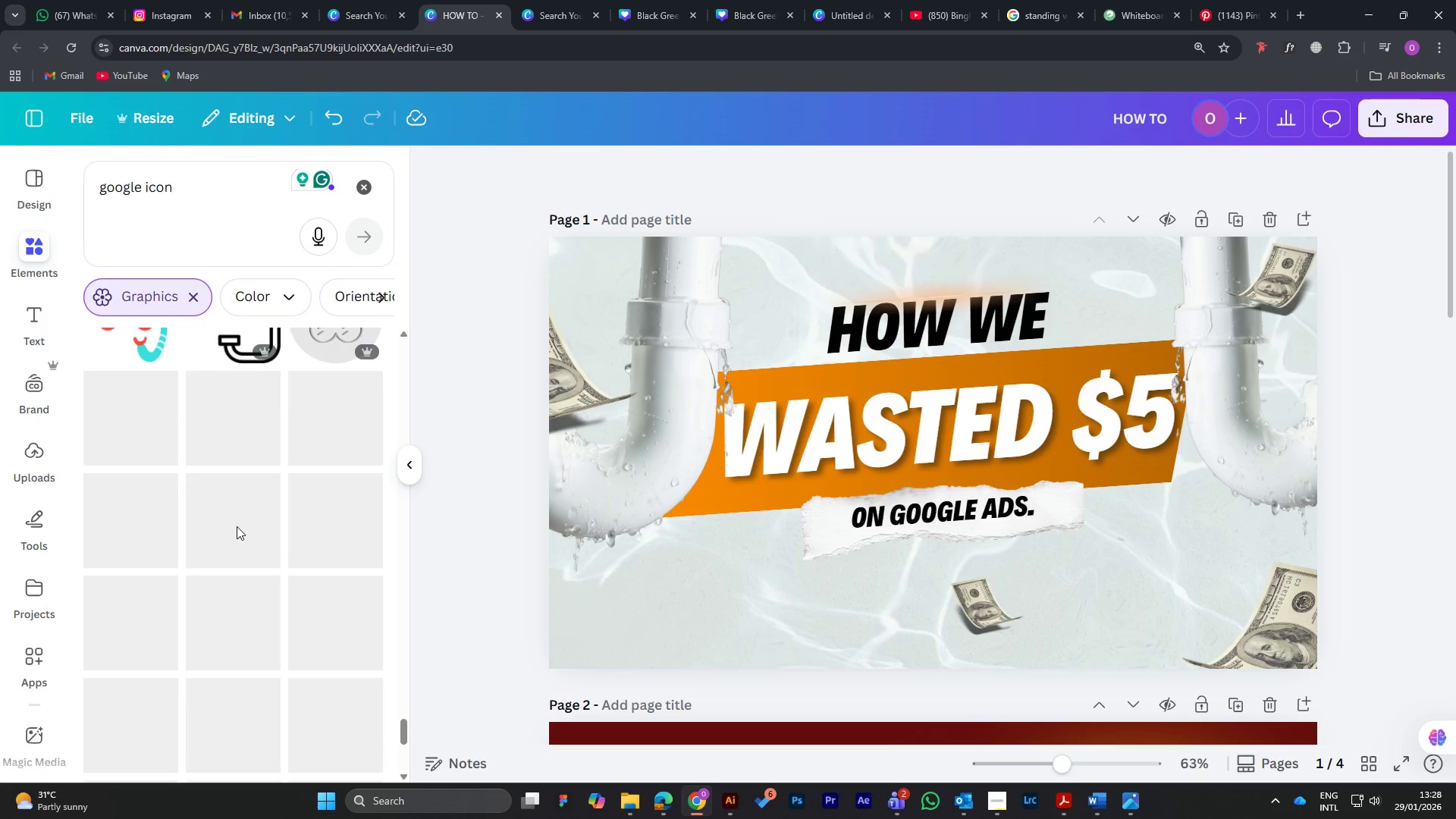 
scroll: coordinate [236, 525], scroll_direction: up, amount: 6.0
 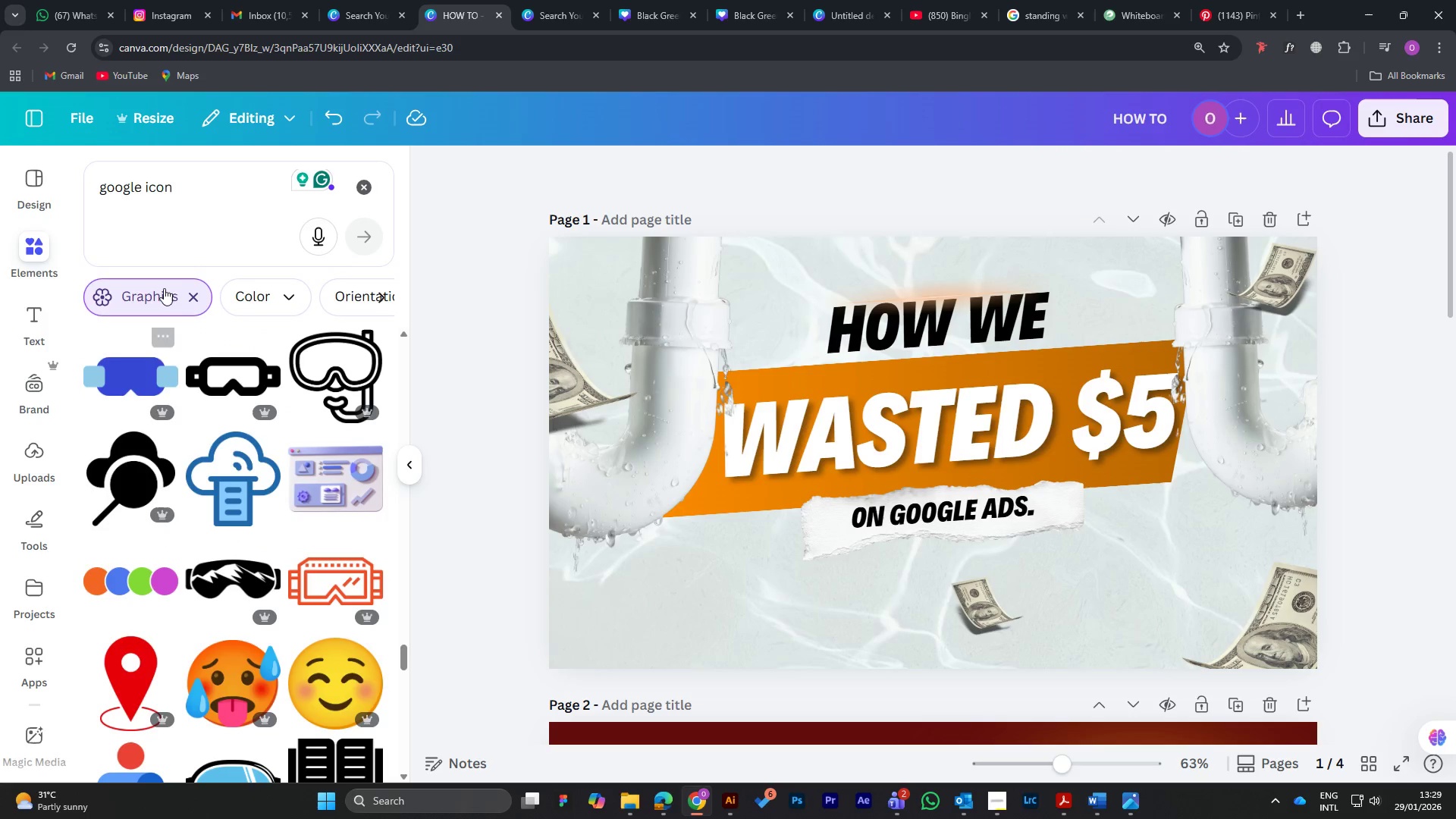 
left_click([195, 297])
 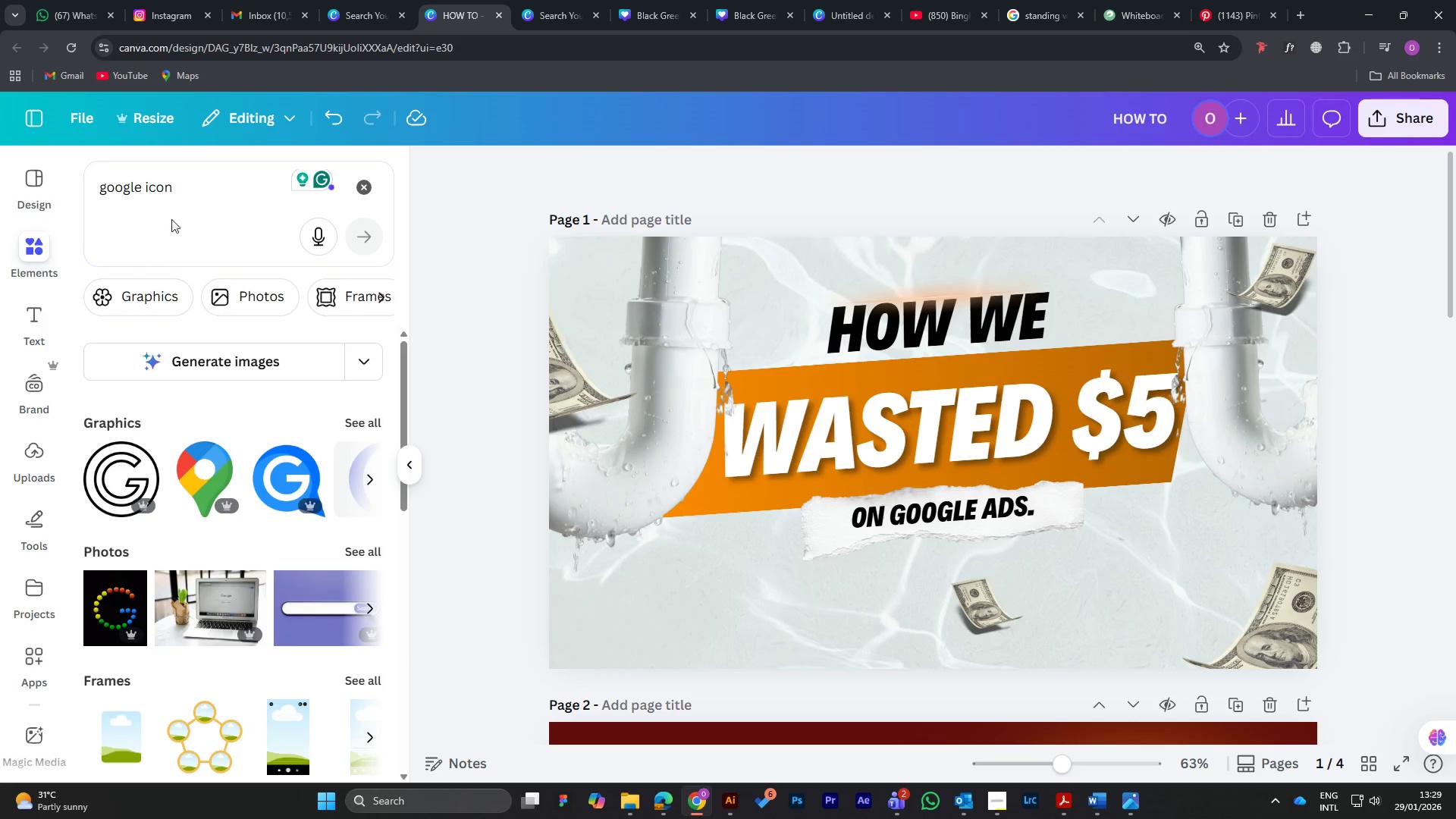 
left_click_drag(start_coordinate=[181, 184], to_coordinate=[85, 187])
 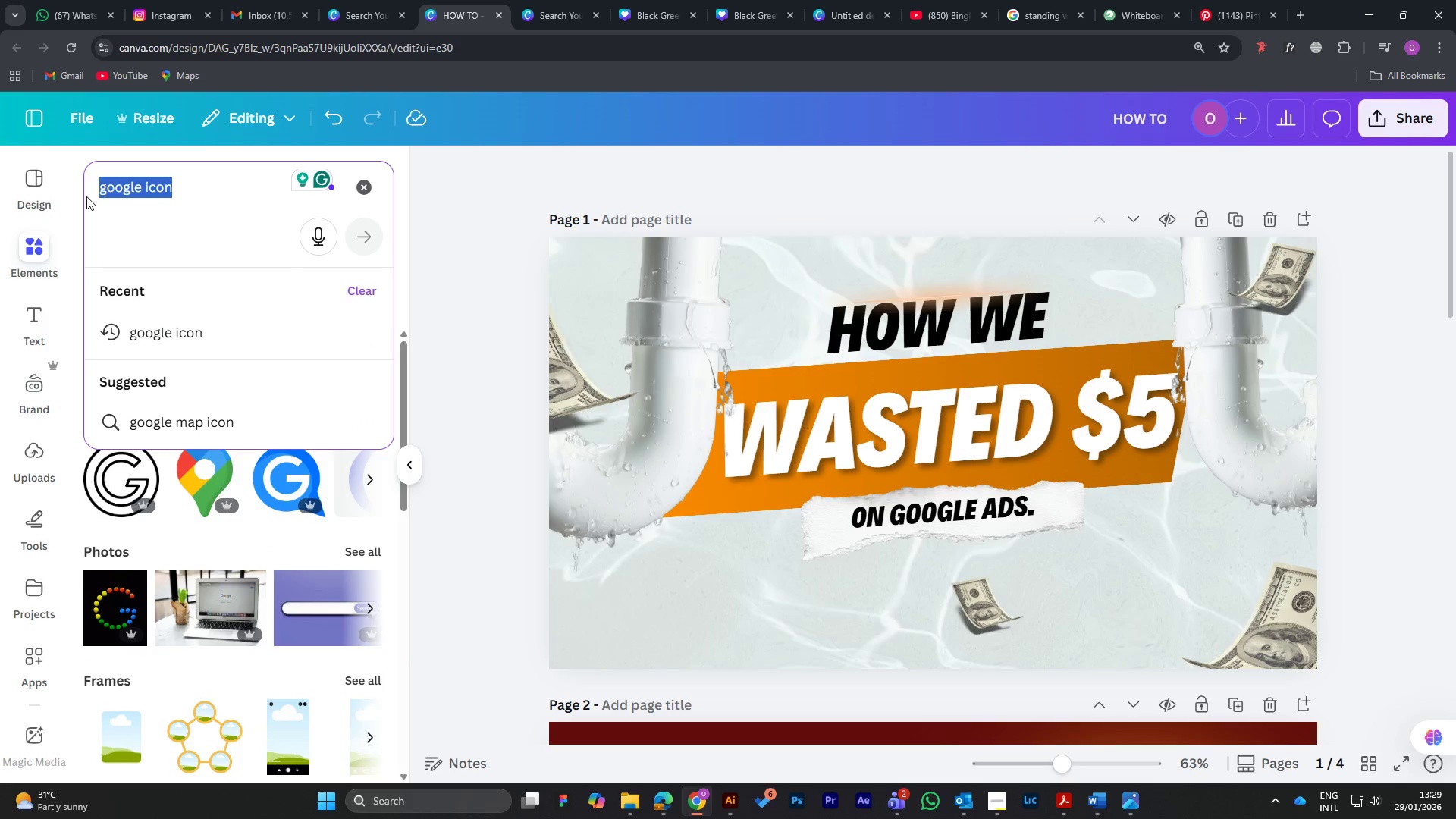 
type(watsed)
key(Backspace)
key(Backspace)
key(Backspace)
type(se)
key(Backspace)
key(Backspace)
key(Backspace)
type(ste)
 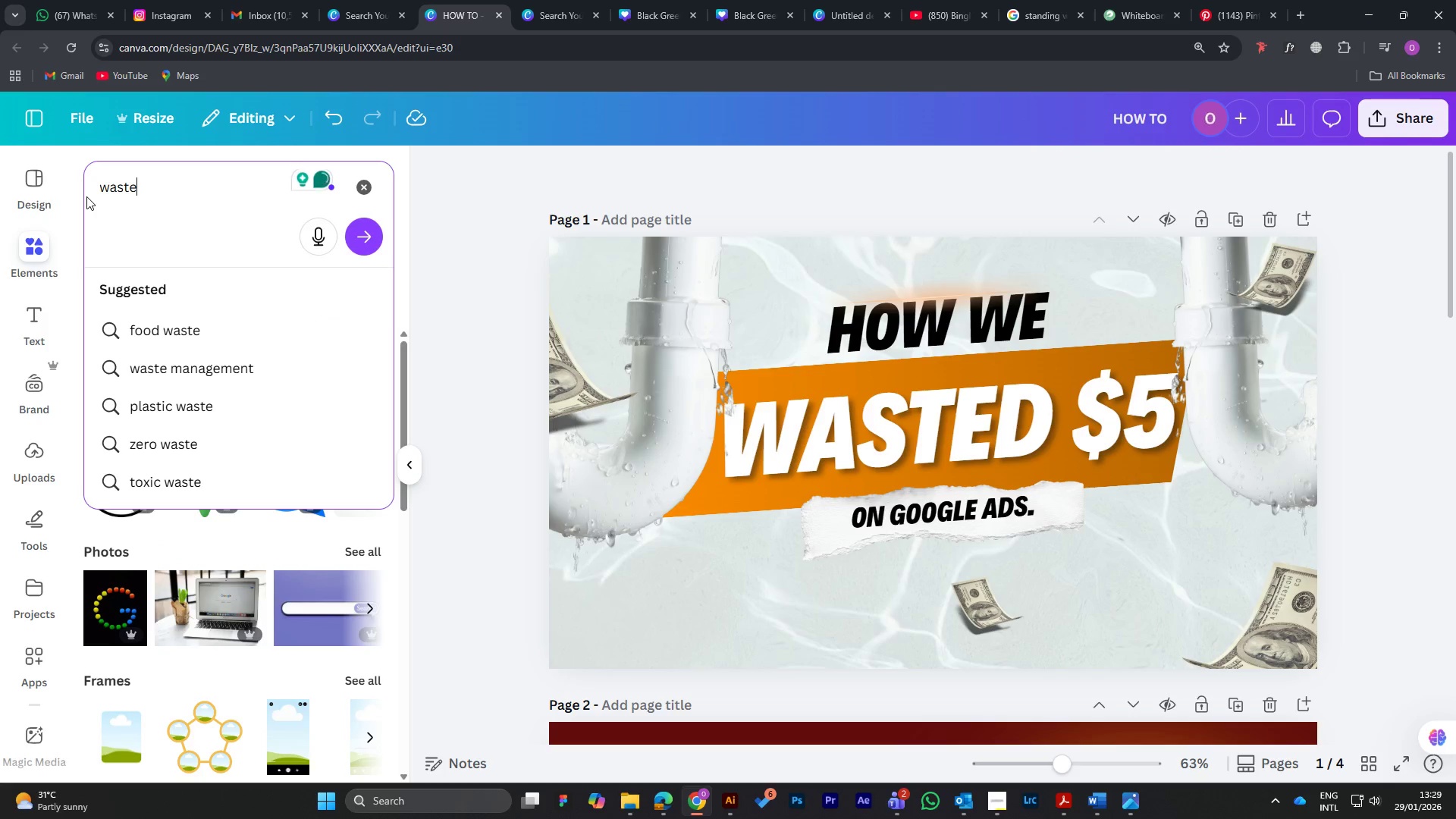 
key(Enter)
 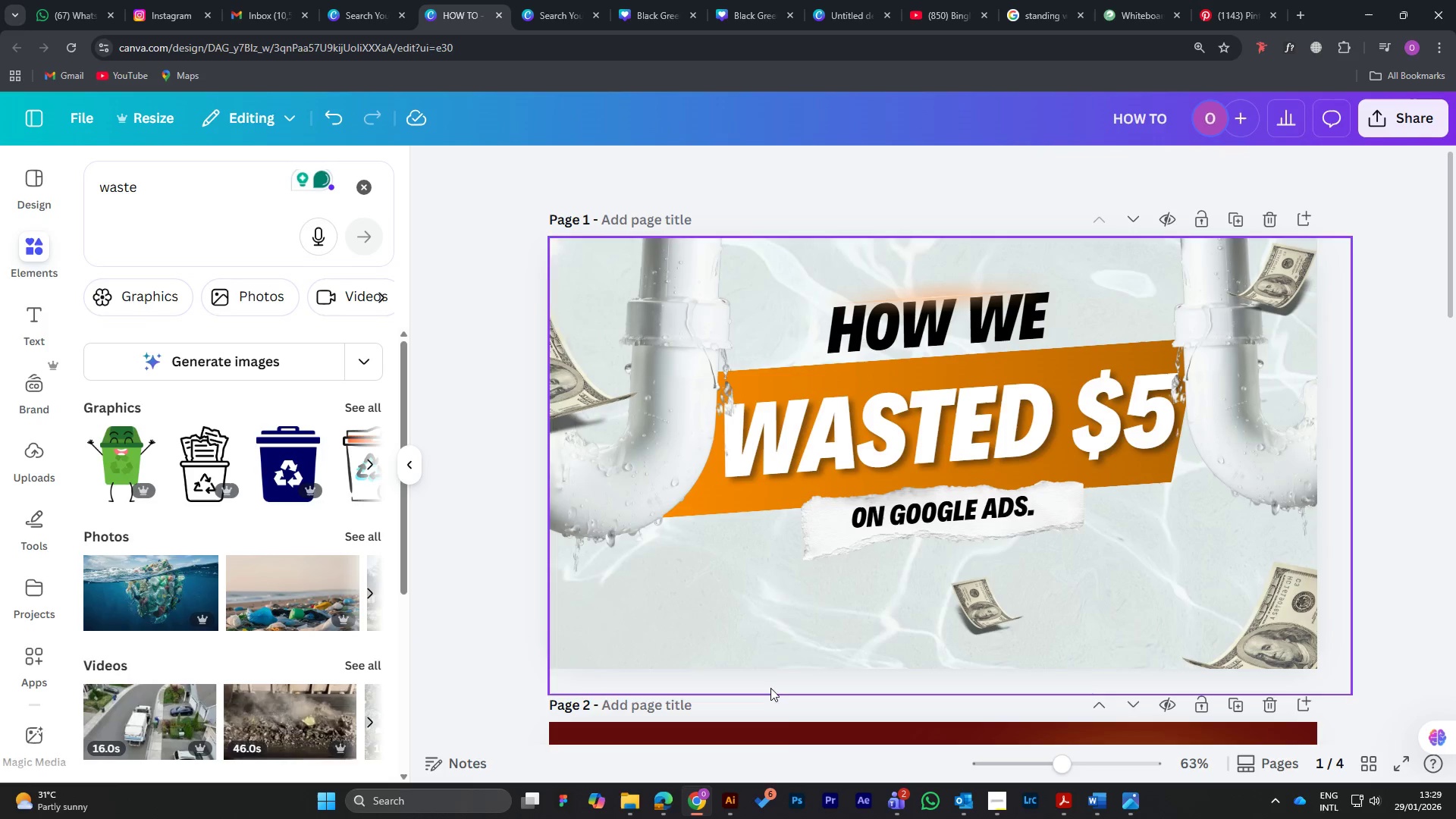 
left_click([993, 796])